 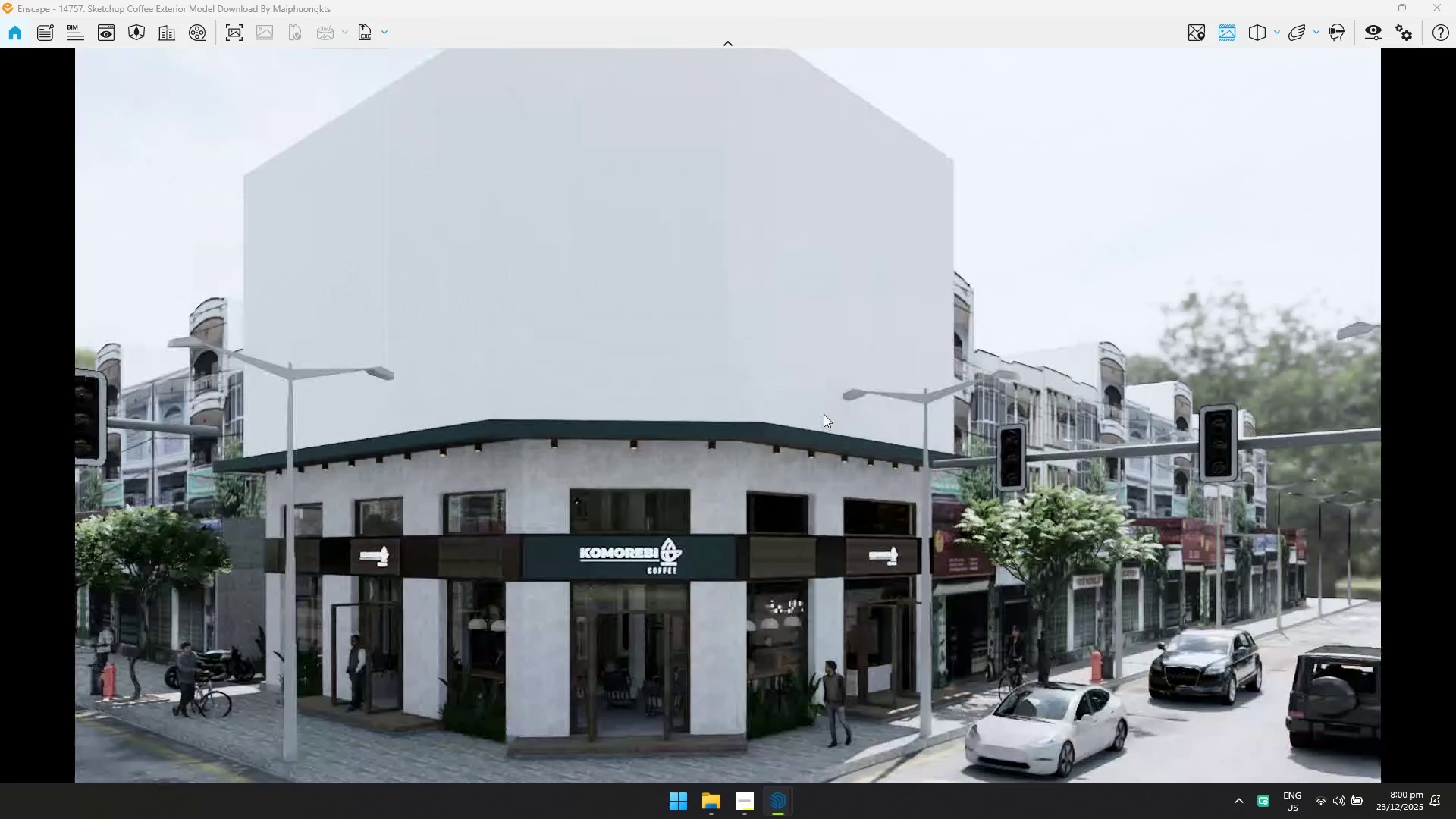 
hold_key(key=Q, duration=0.39)
 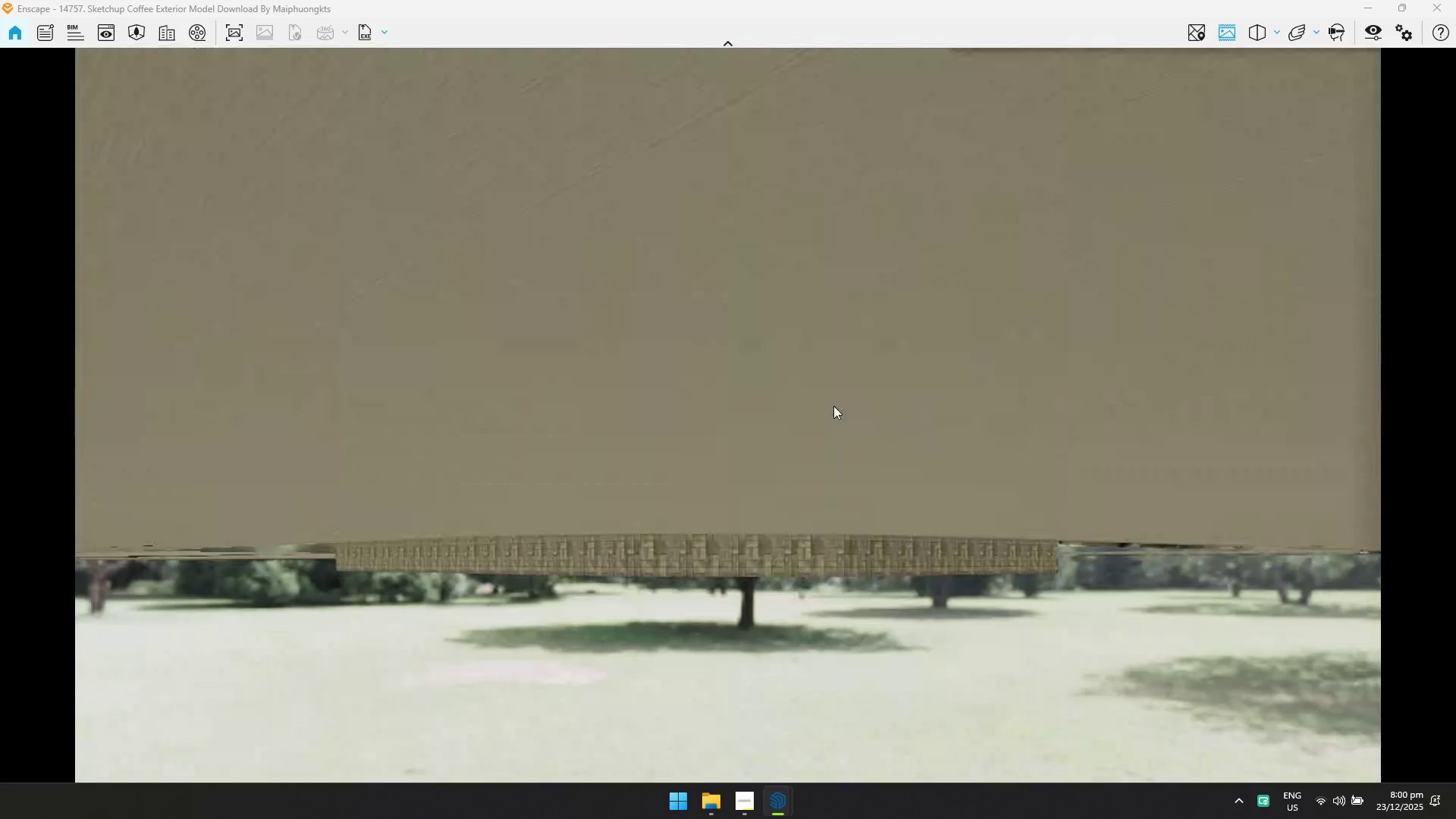 
hold_key(key=E, duration=0.48)
 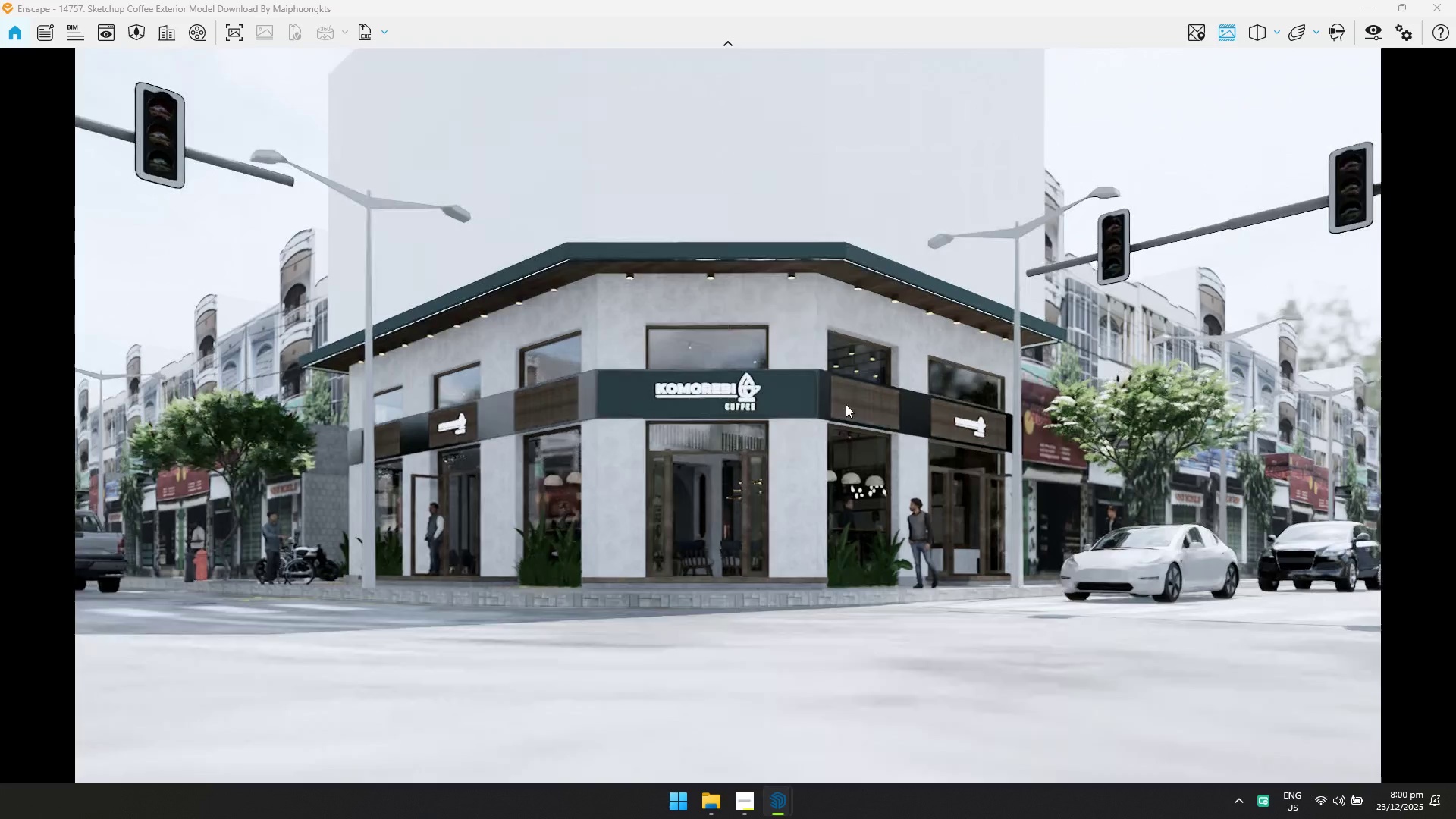 
hold_key(key=E, duration=0.55)
 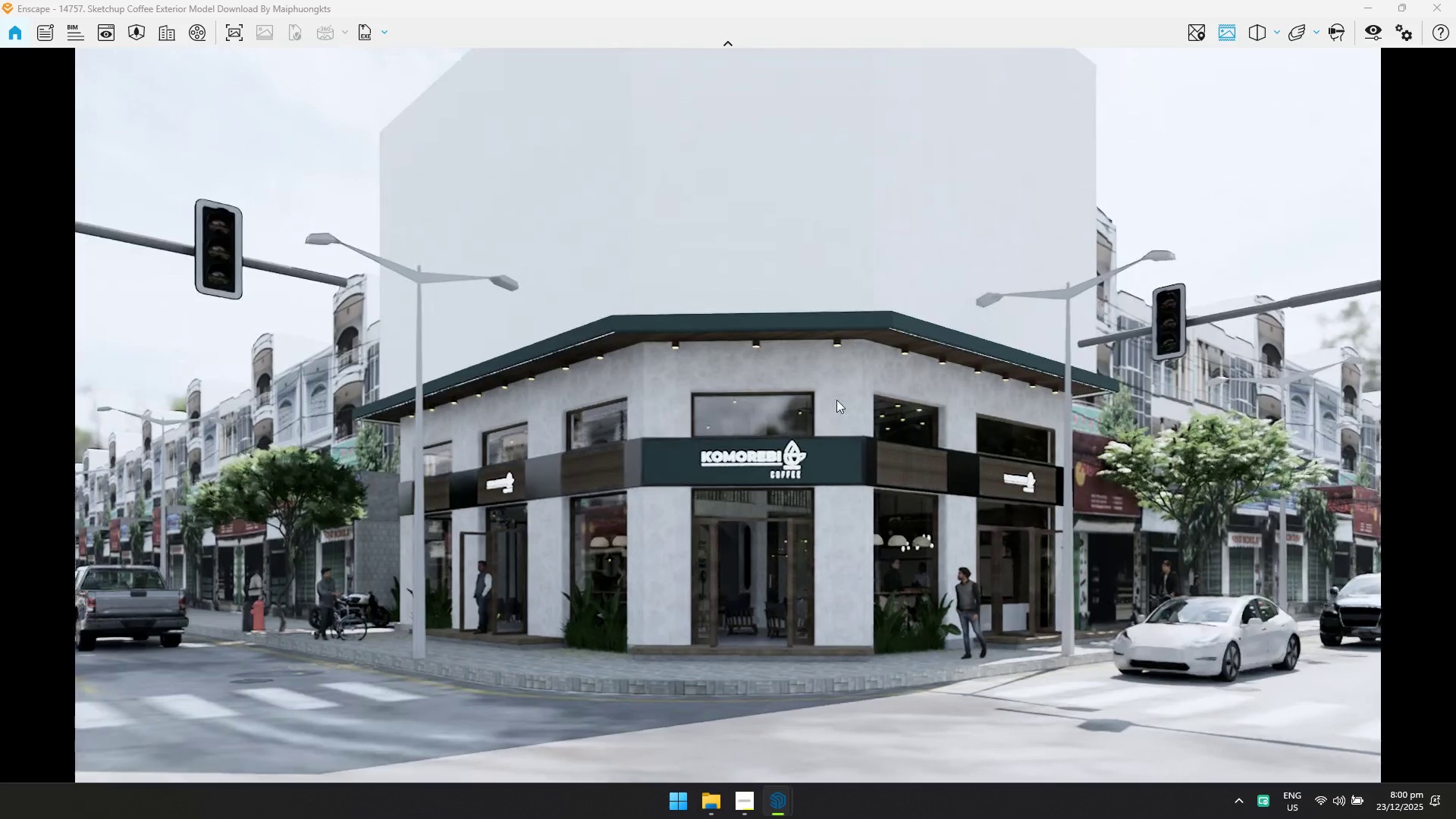 
hold_key(key=W, duration=0.38)
 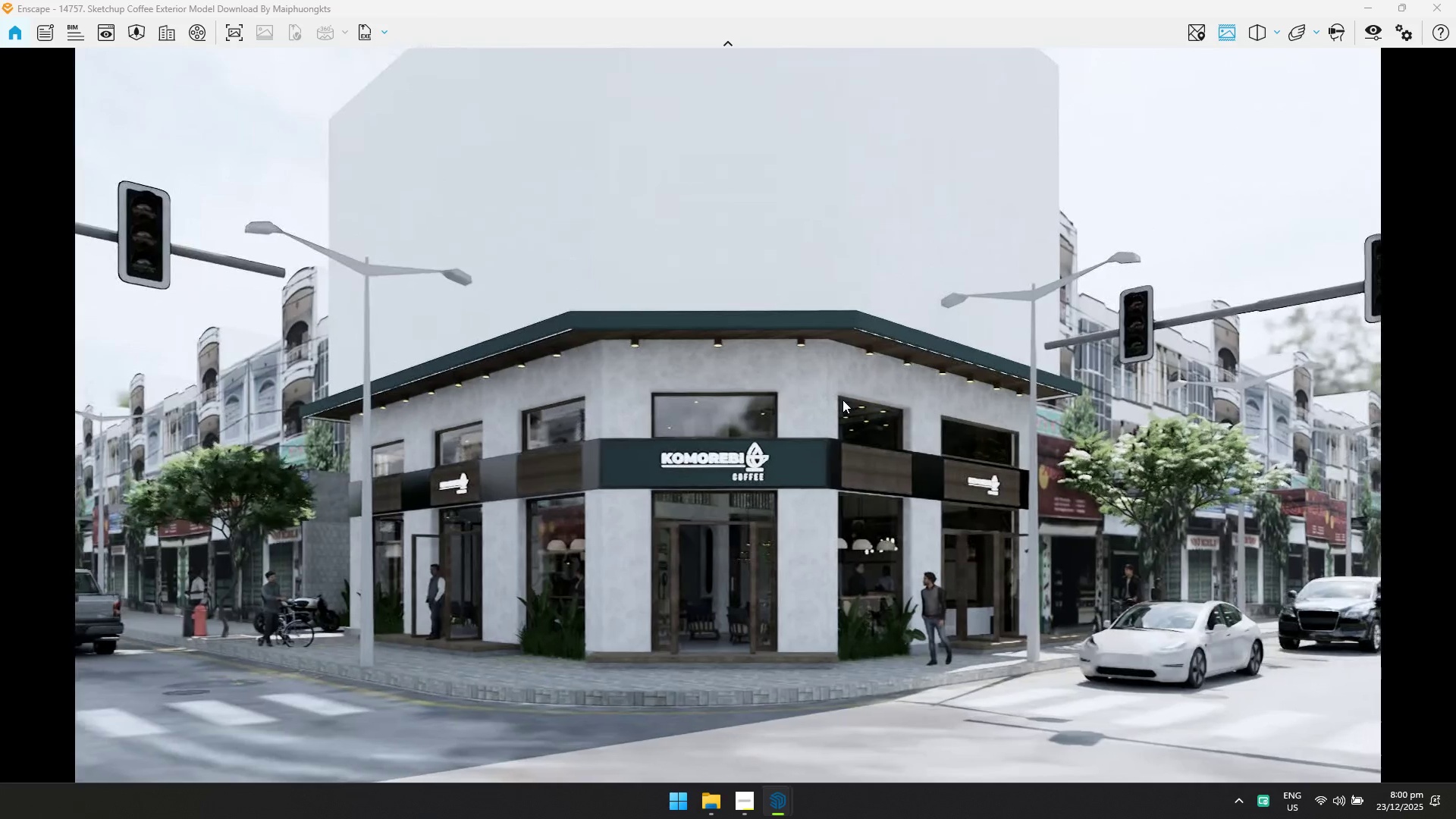 
type(SA)
 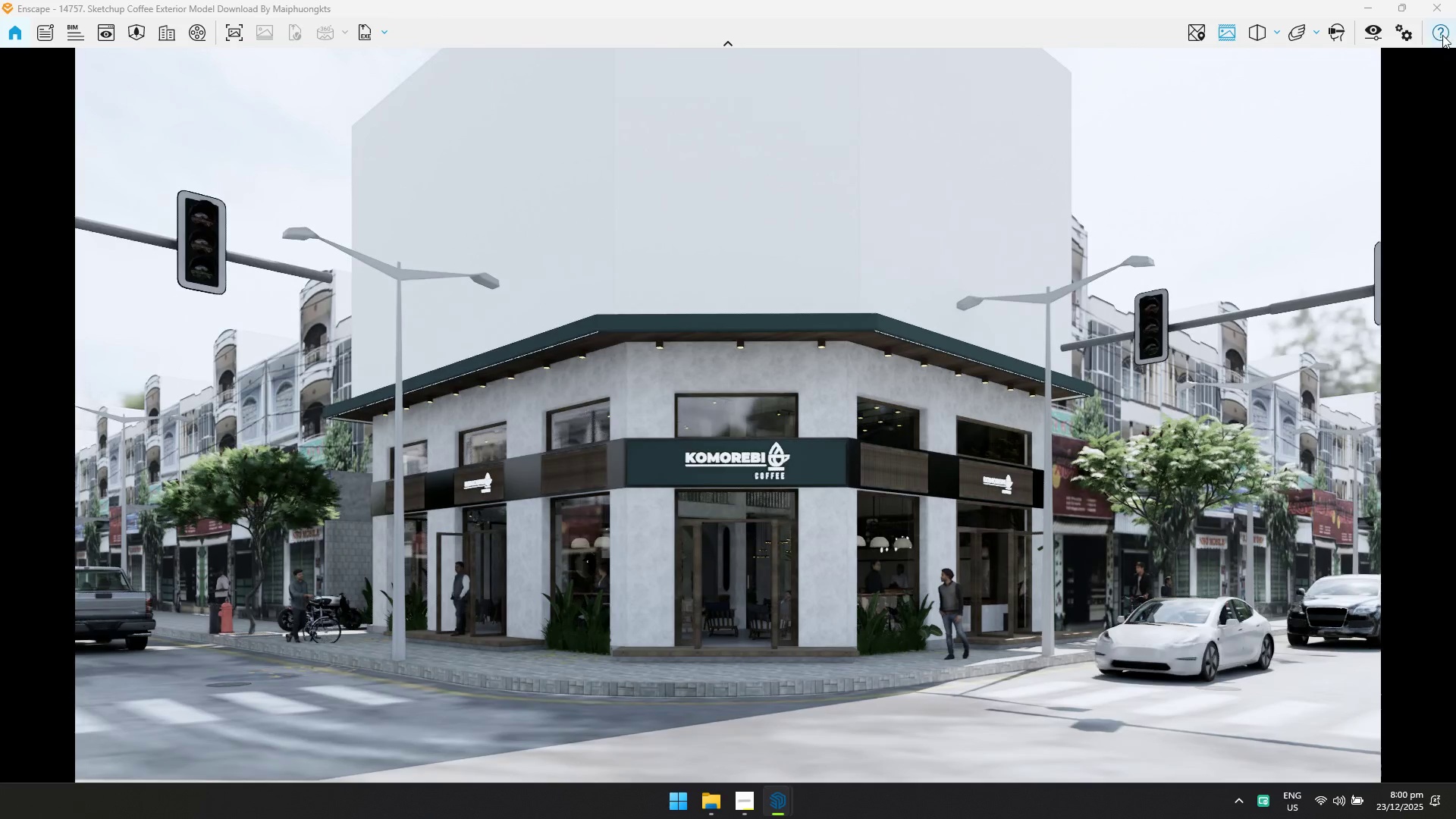 
left_click([1382, 37])
 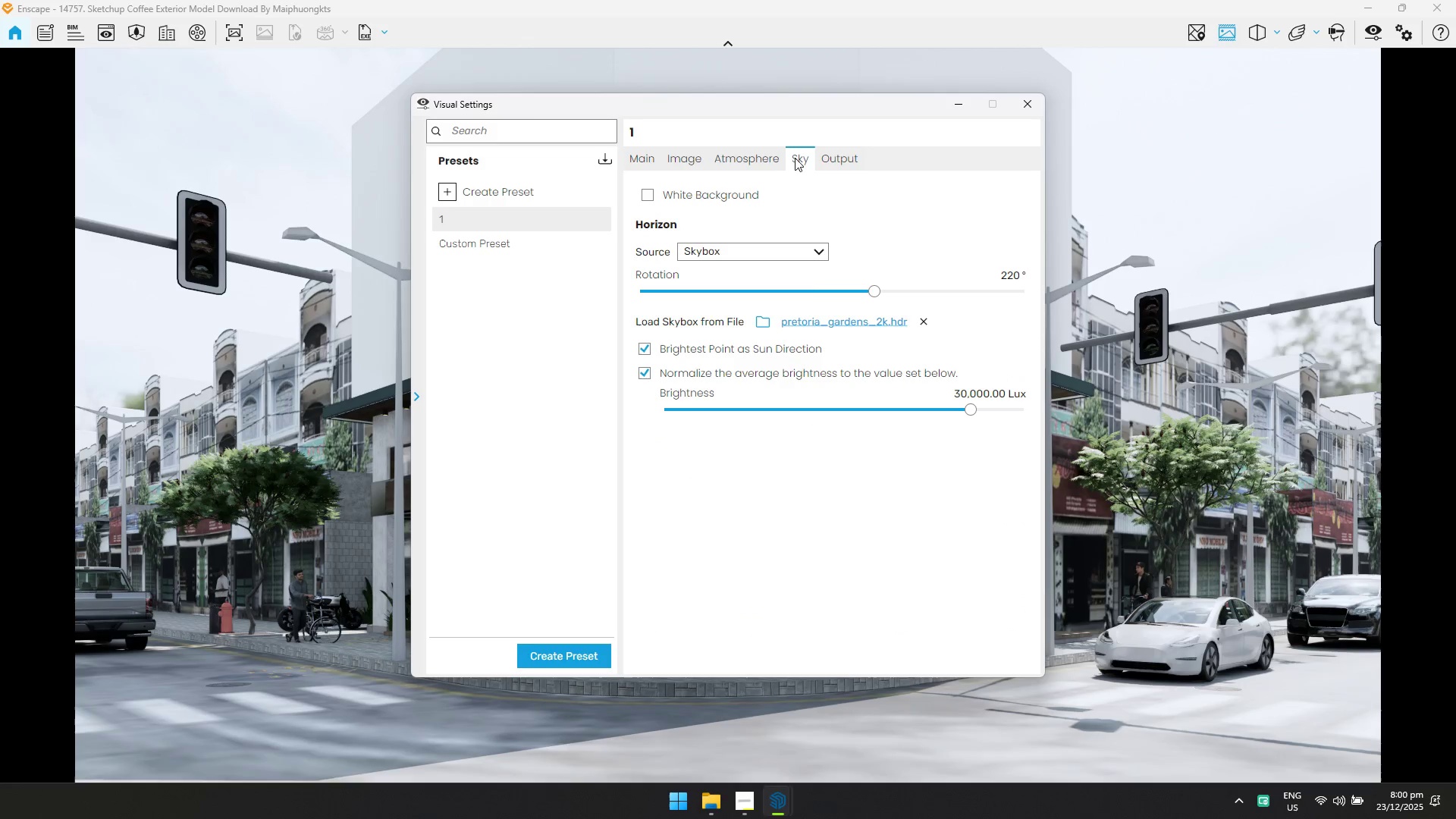 
left_click([826, 325])
 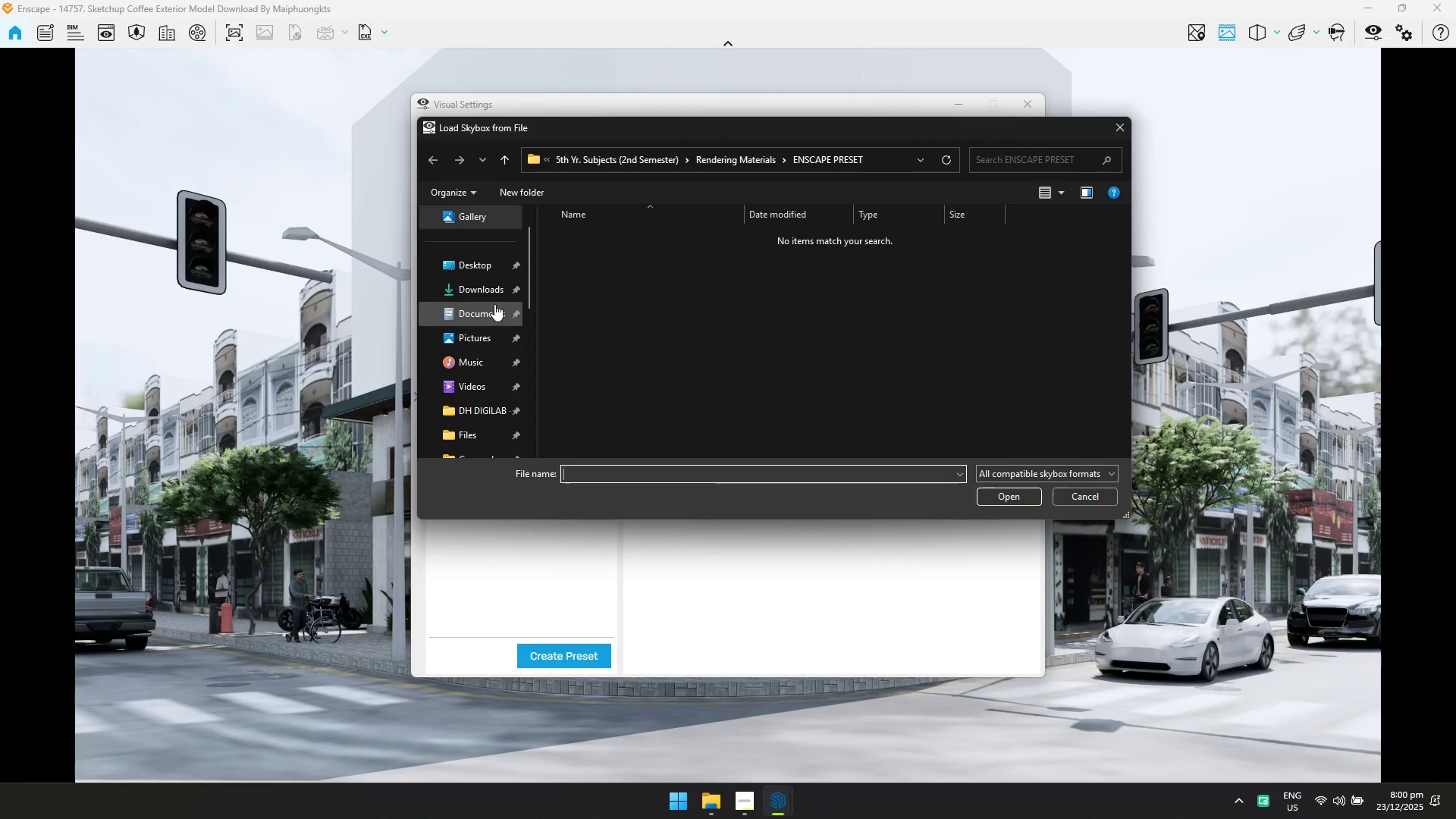 
double_click([492, 295])
 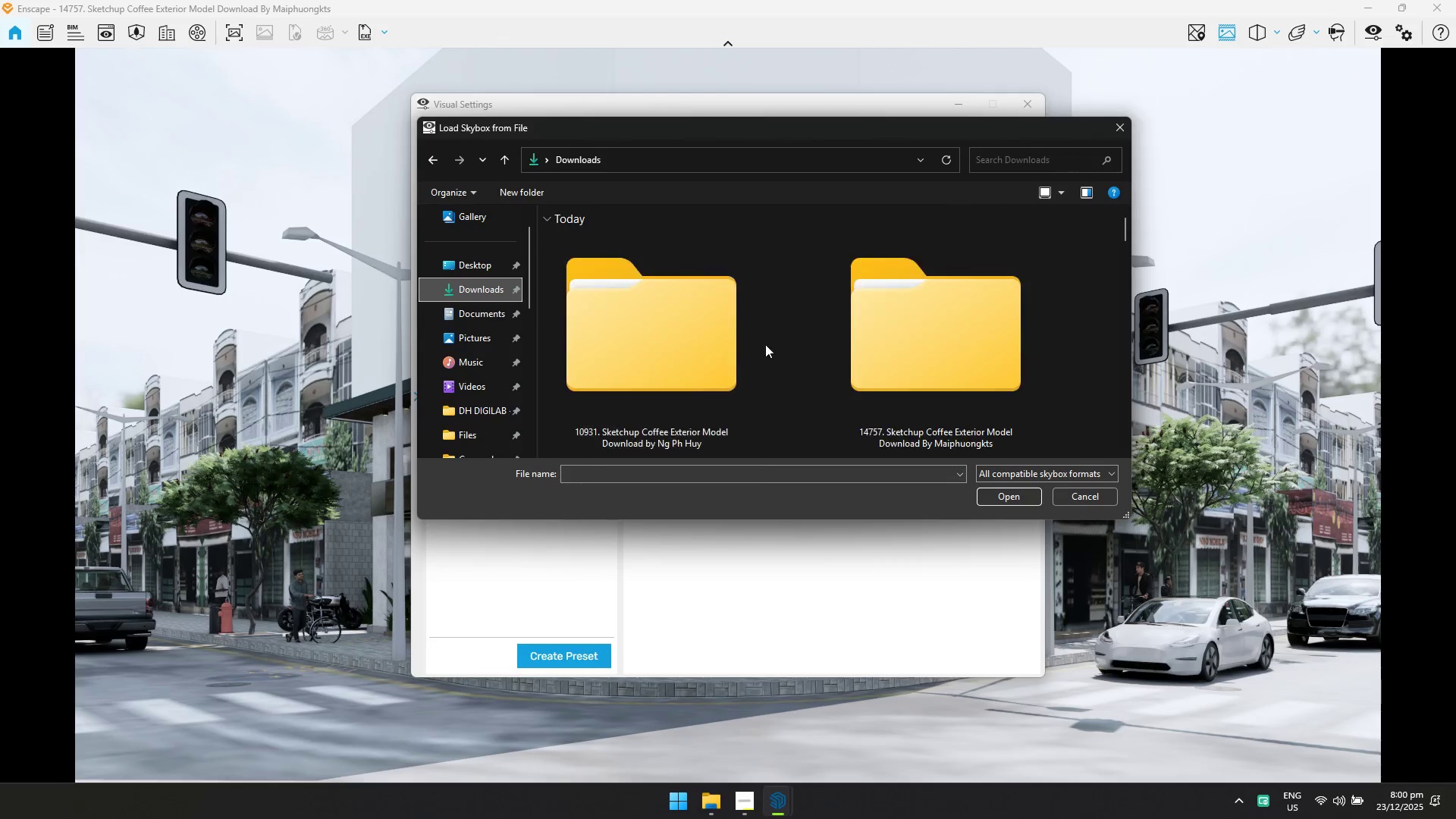 
double_click([934, 350])
 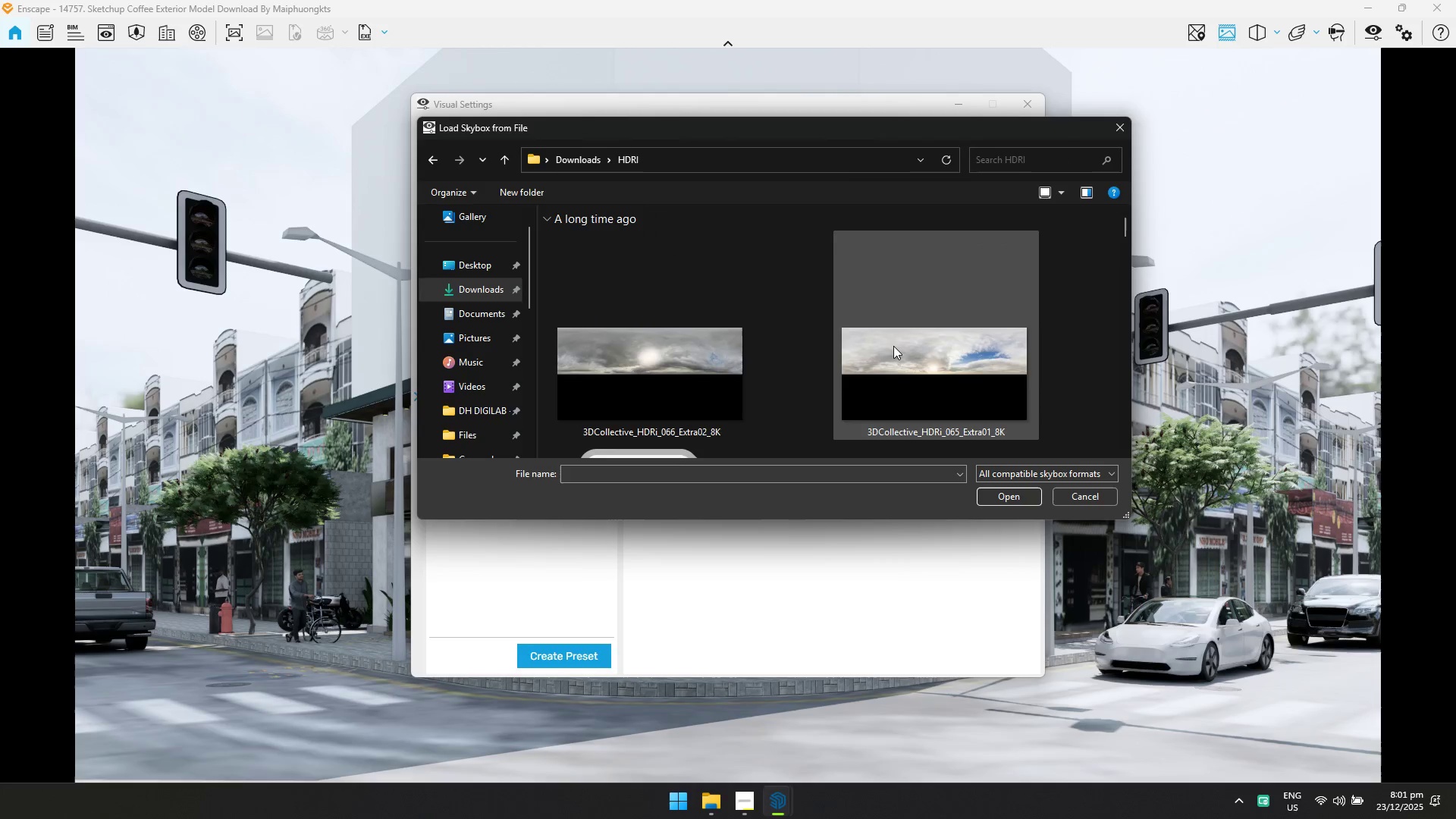 
scroll: coordinate [888, 347], scroll_direction: down, amount: 5.0
 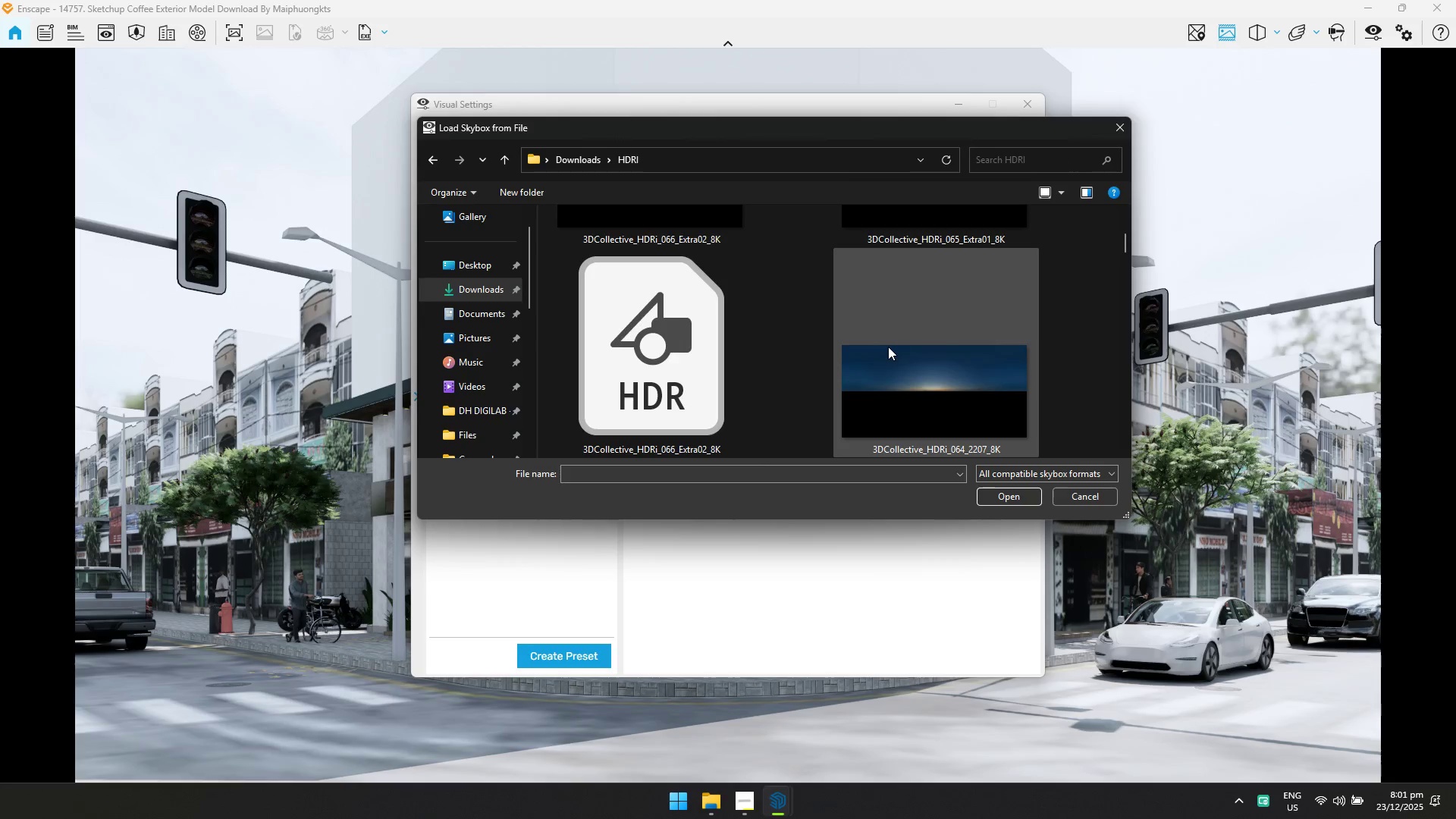 
scroll: coordinate [887, 347], scroll_direction: up, amount: 1.0
 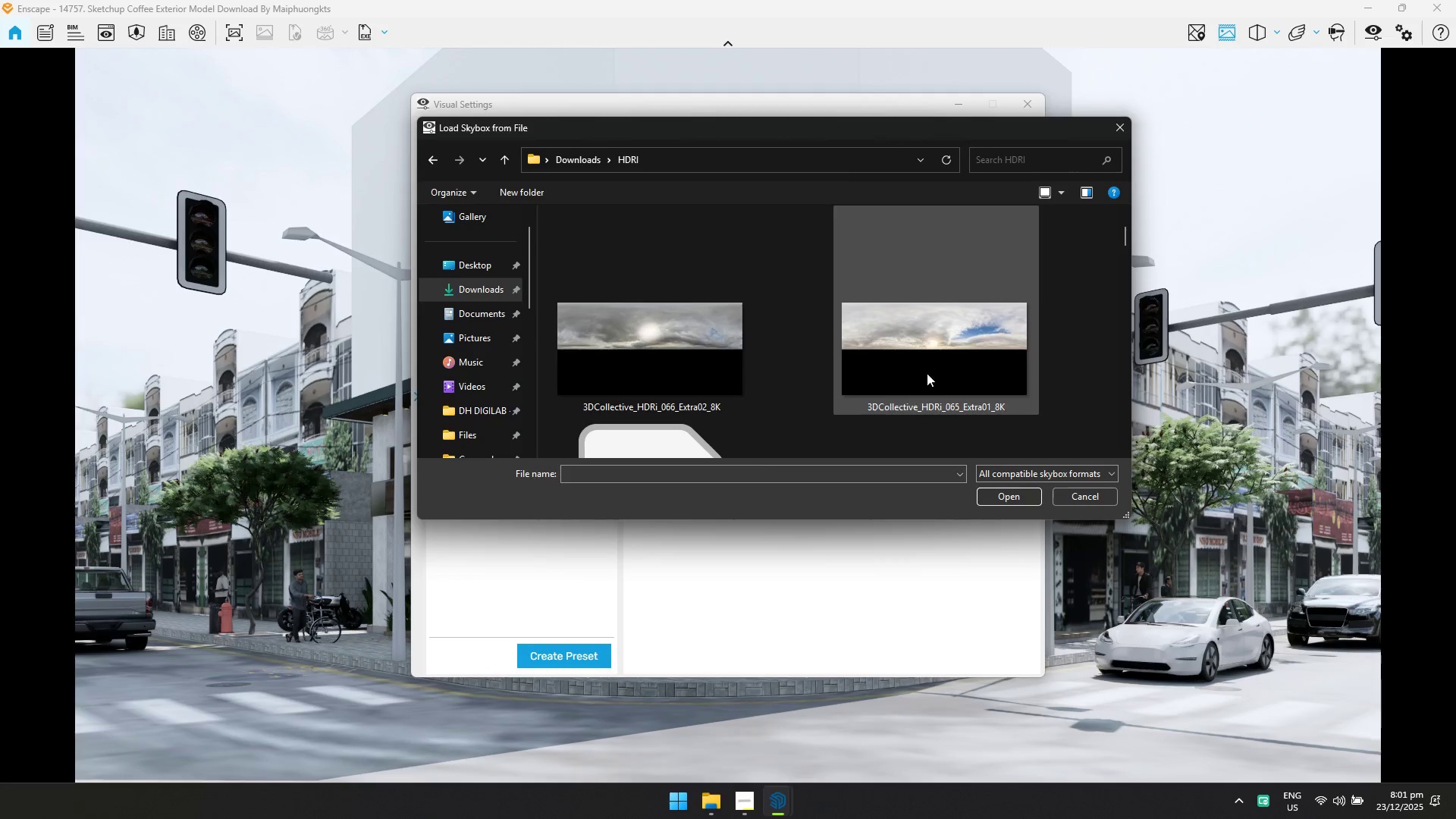 
scroll: coordinate [935, 356], scroll_direction: down, amount: 8.0
 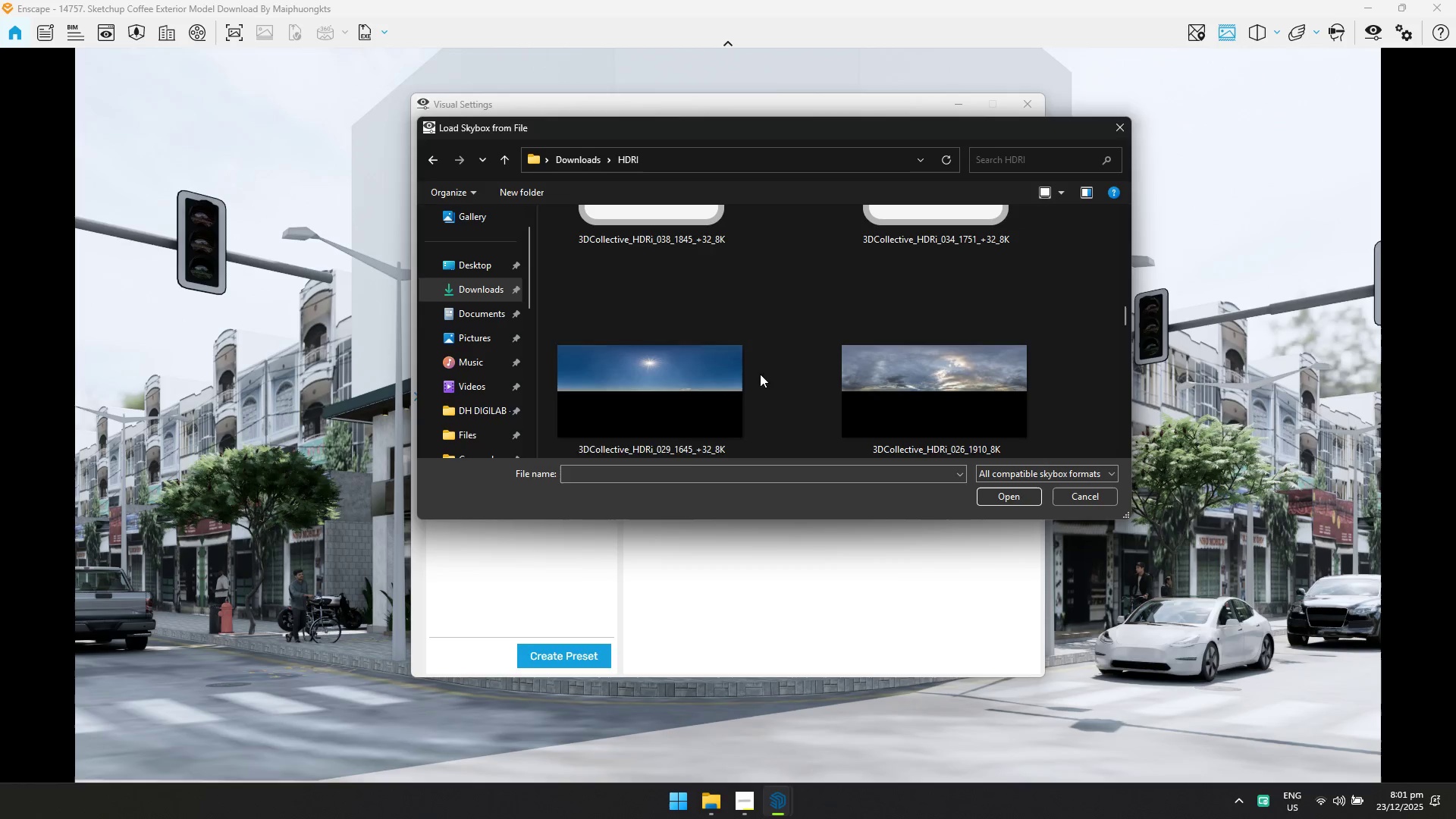 
left_click([726, 373])
 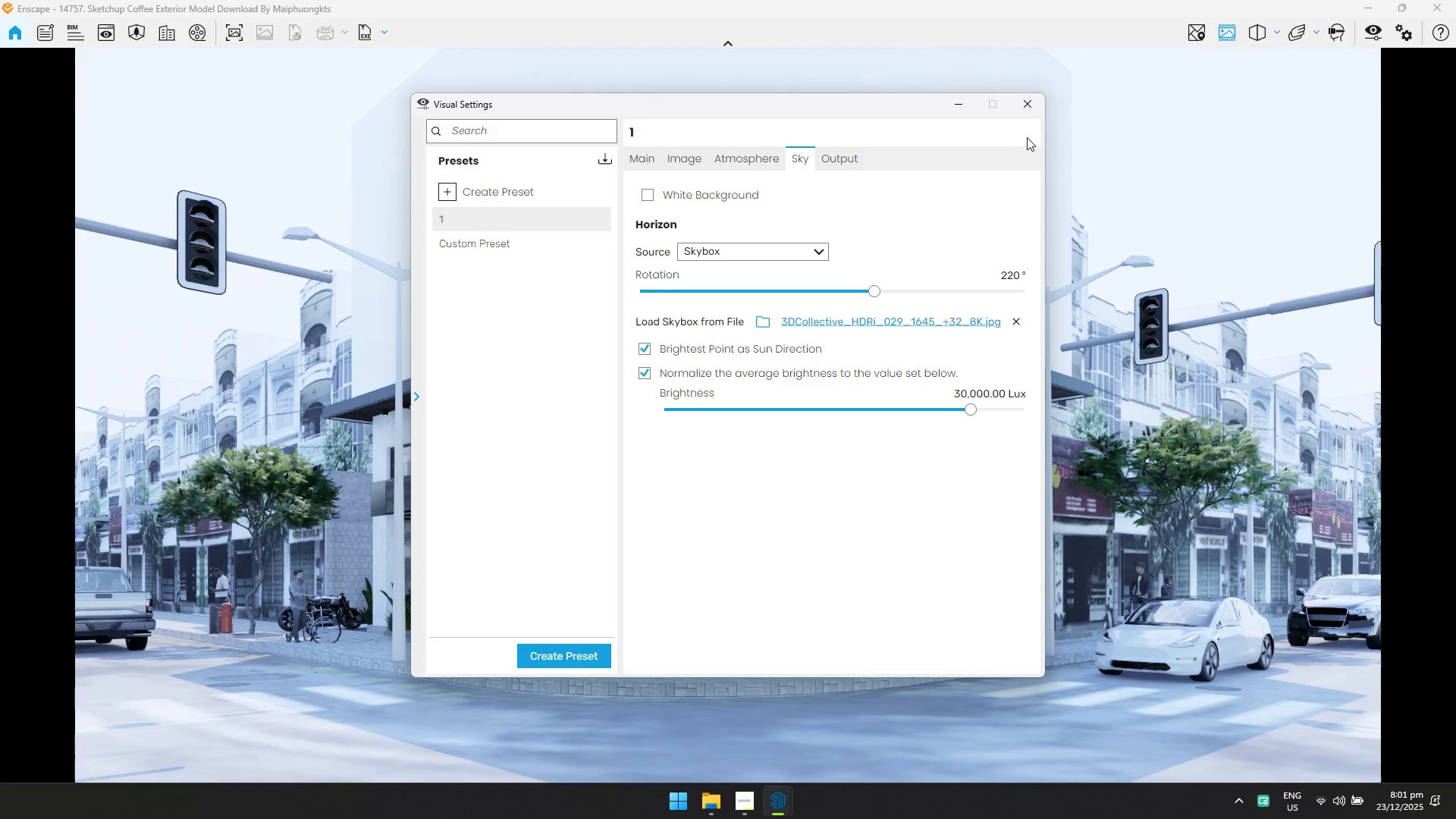 
left_click_drag(start_coordinate=[845, 316], to_coordinate=[845, 322])
 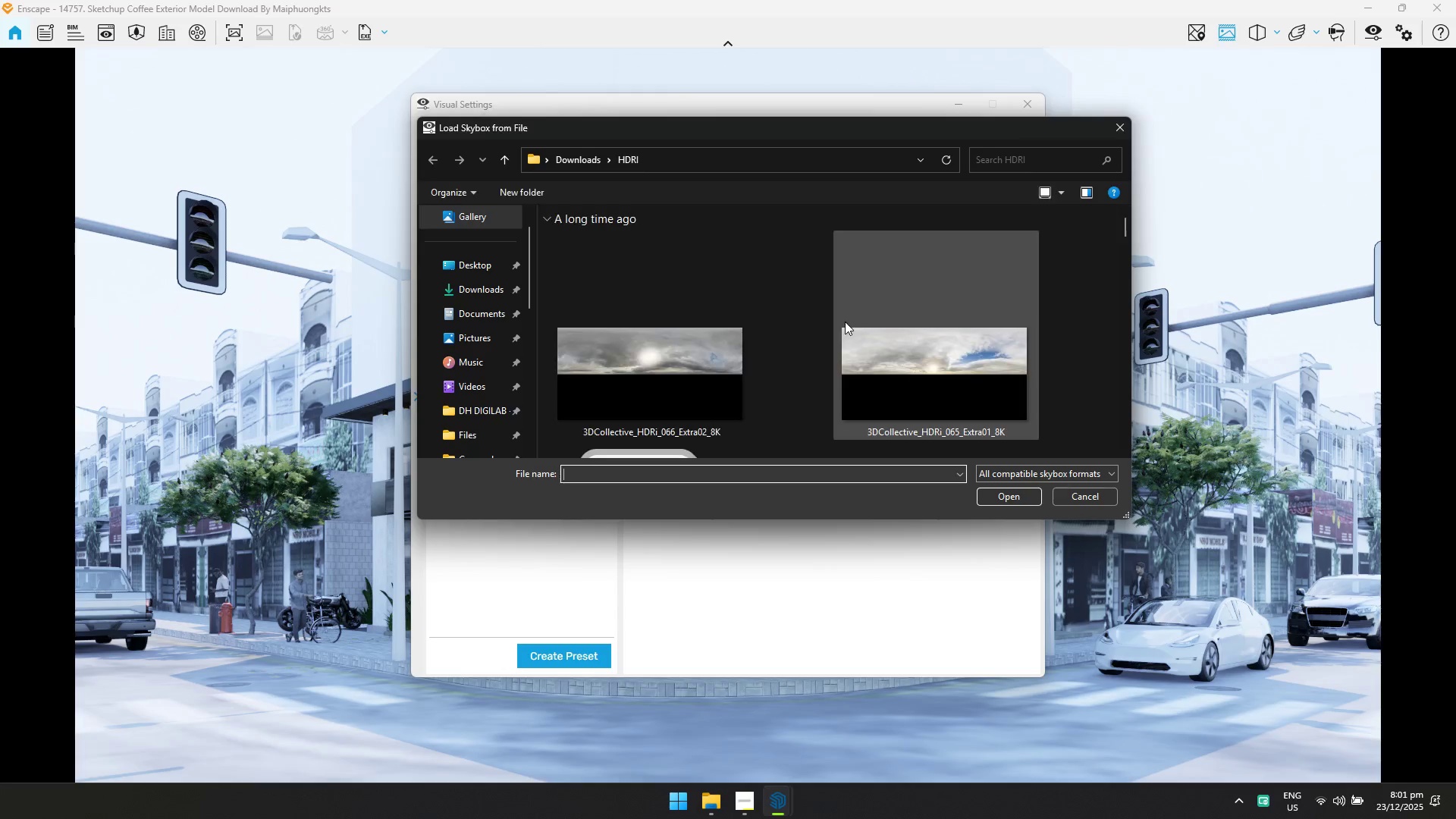 
left_click([909, 344])
 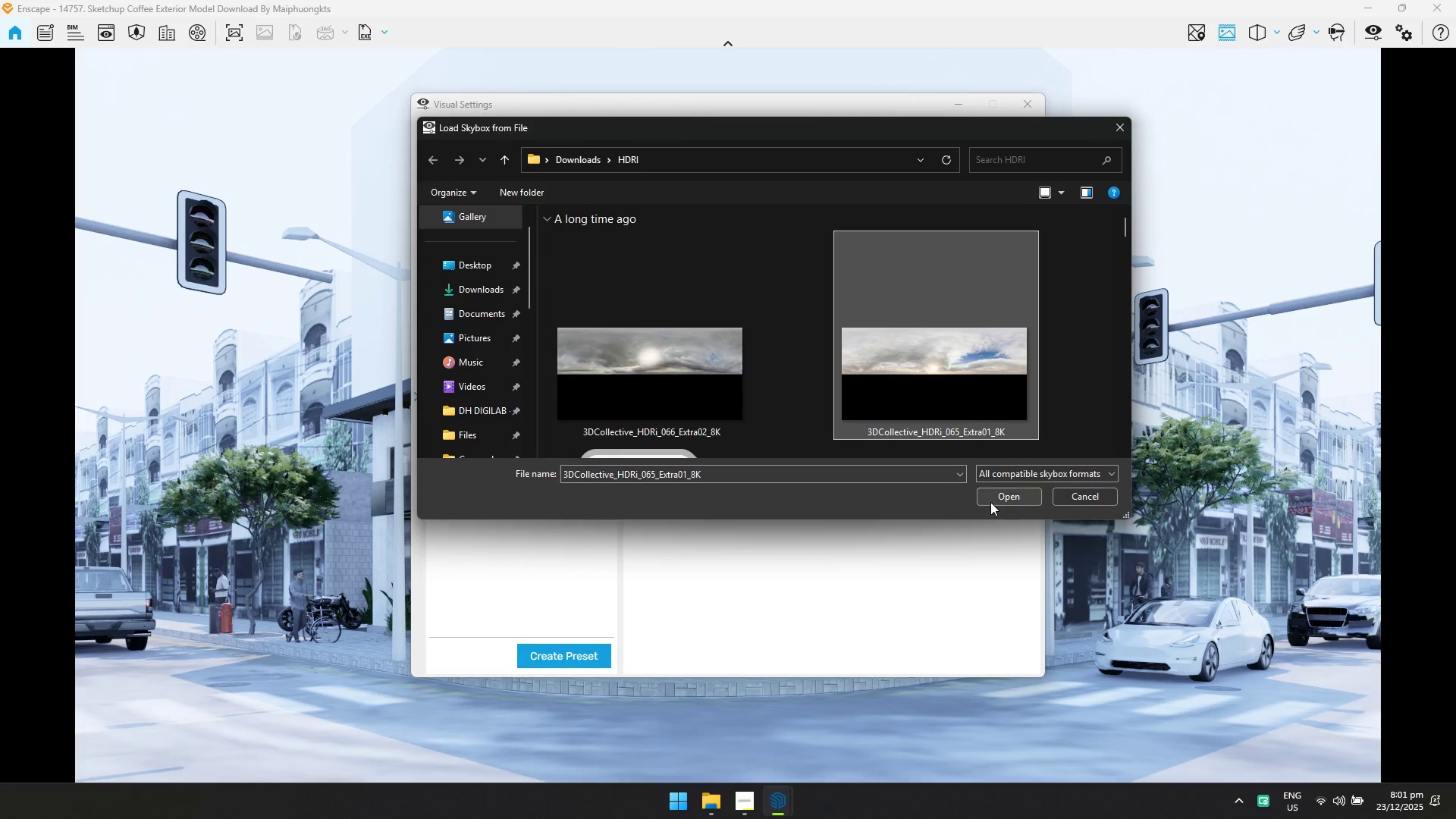 
scroll: coordinate [906, 344], scroll_direction: up, amount: 6.0
 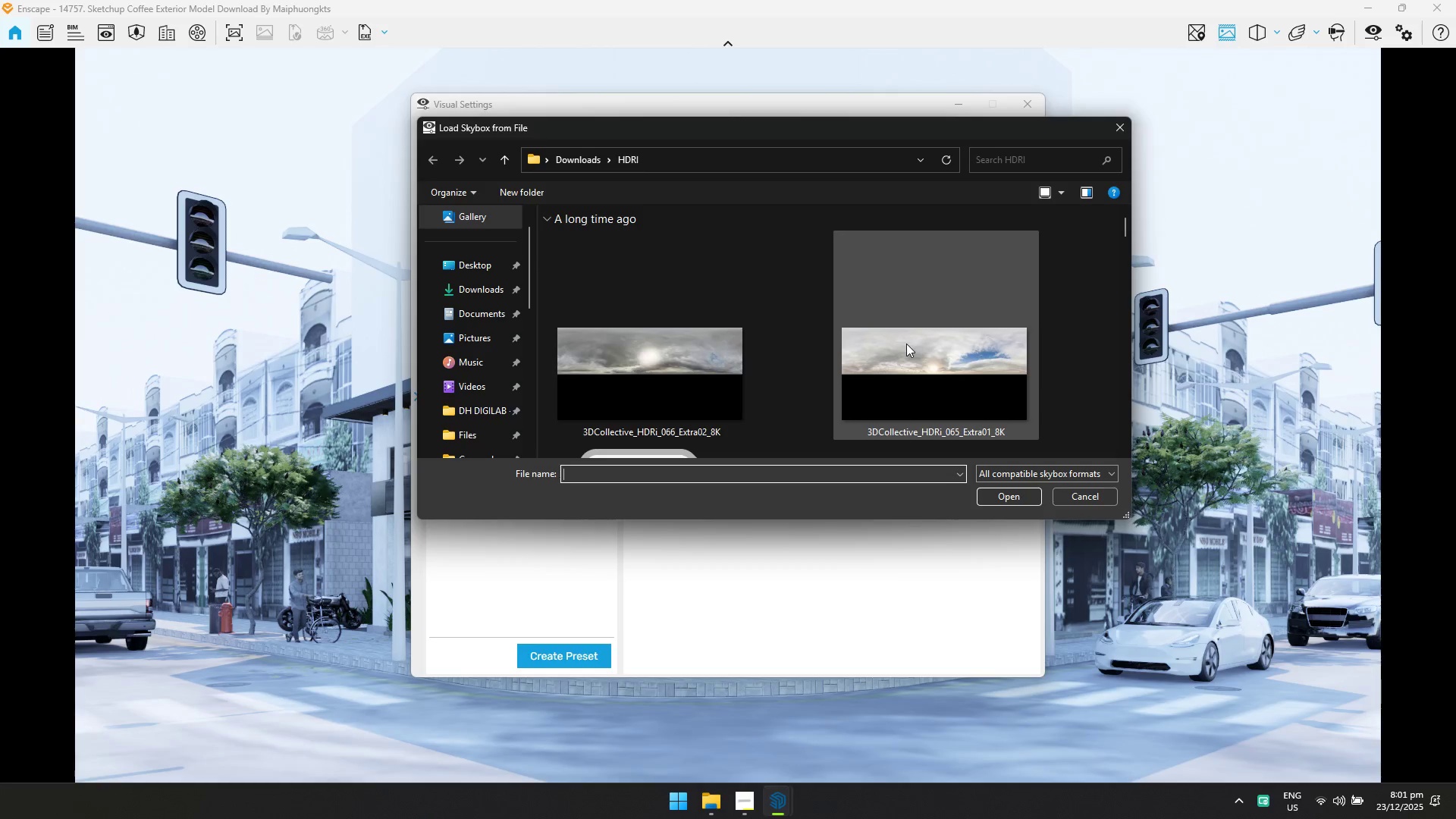 
double_click([990, 502])
 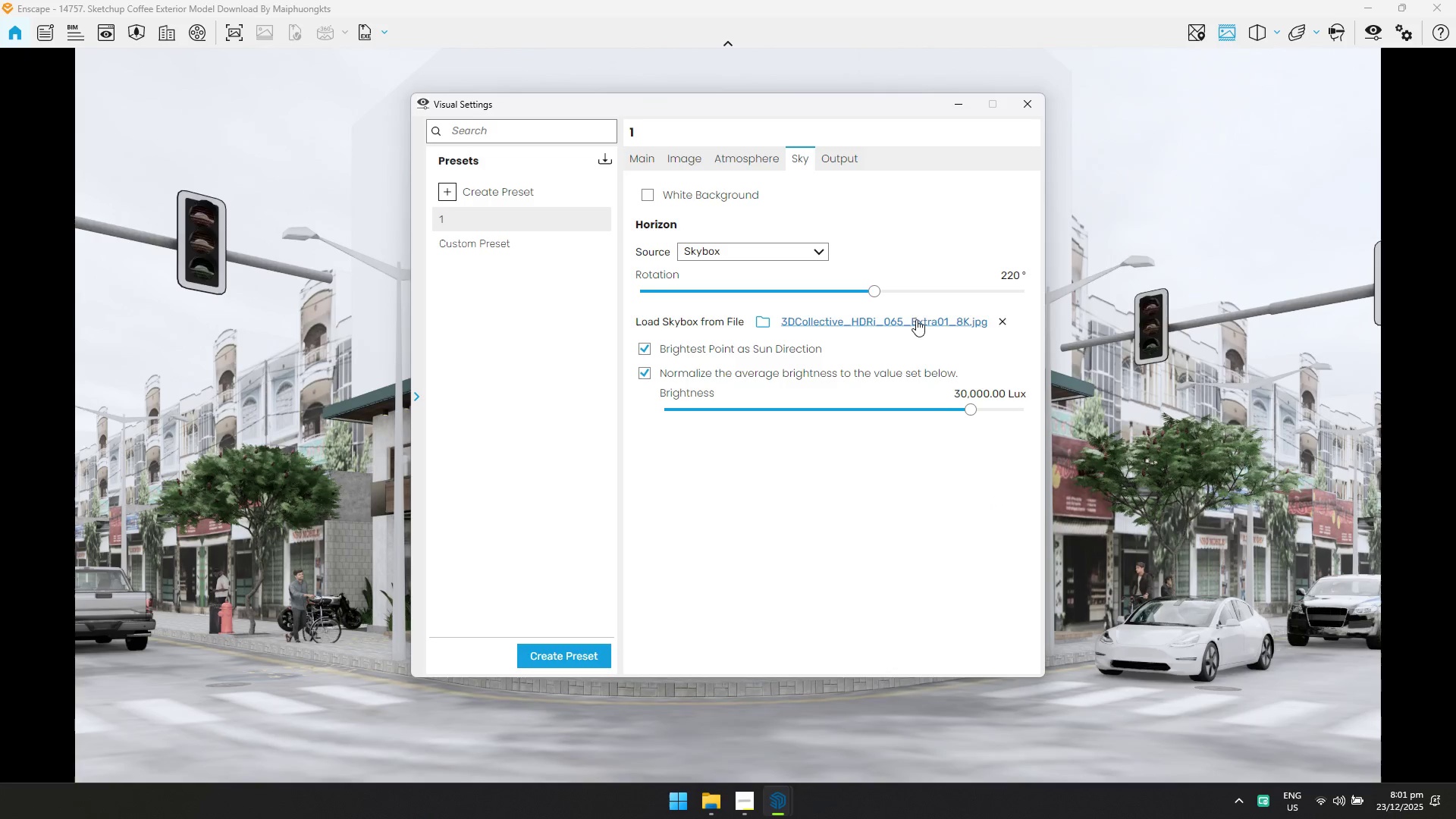 
left_click_drag(start_coordinate=[969, 407], to_coordinate=[968, 413])
 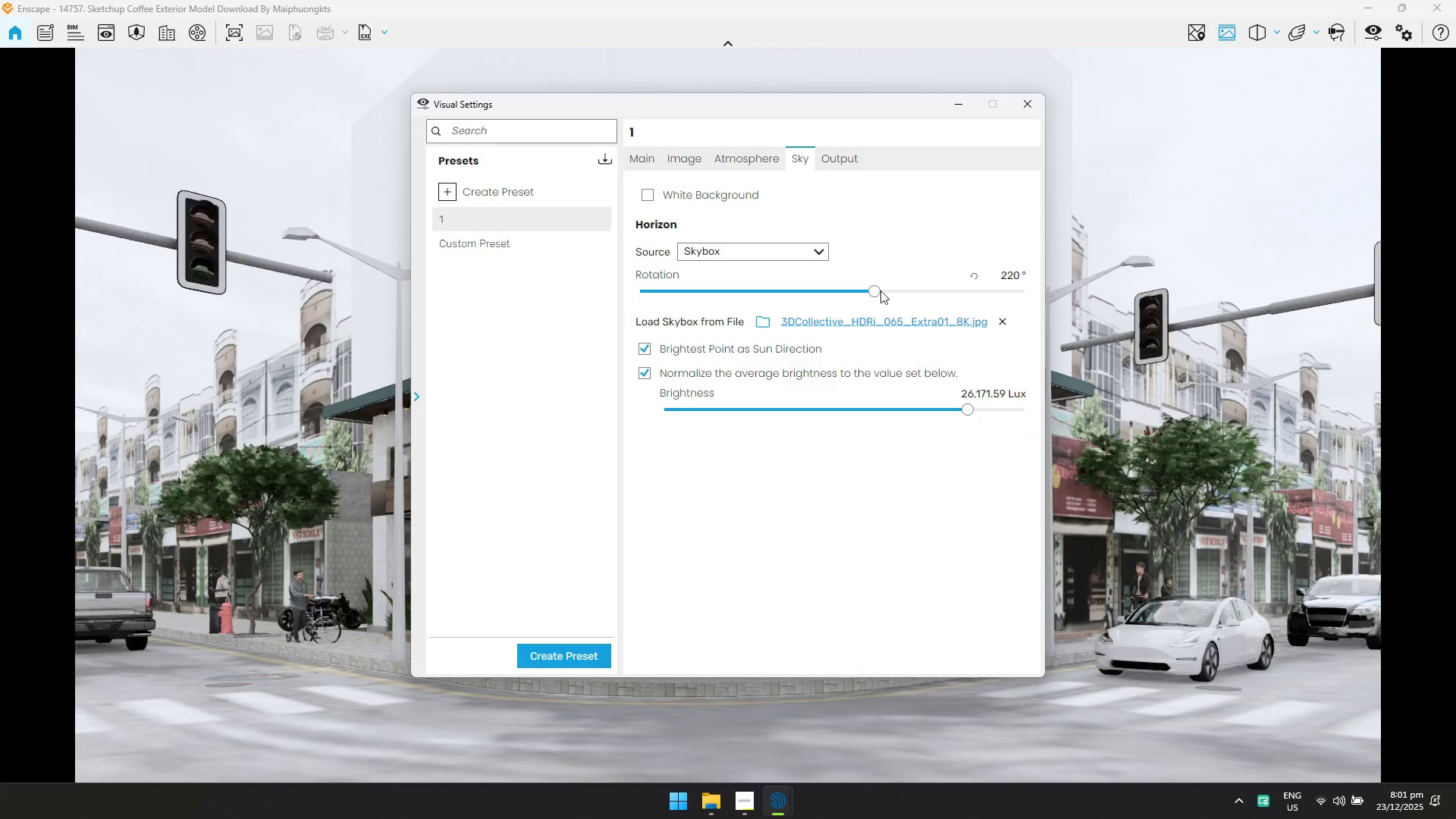 
left_click_drag(start_coordinate=[878, 290], to_coordinate=[834, 292])
 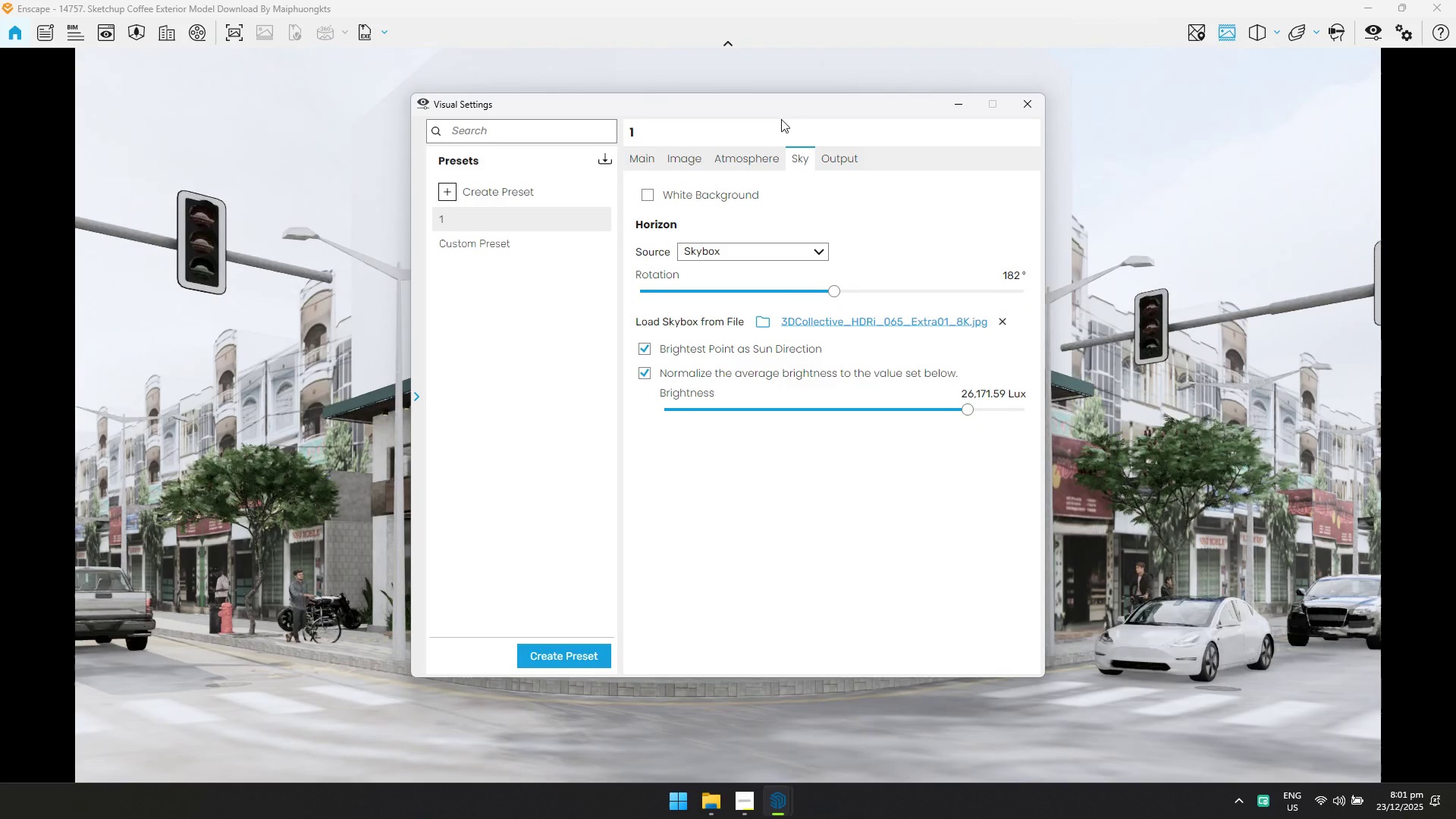 
left_click_drag(start_coordinate=[781, 113], to_coordinate=[353, 246])
 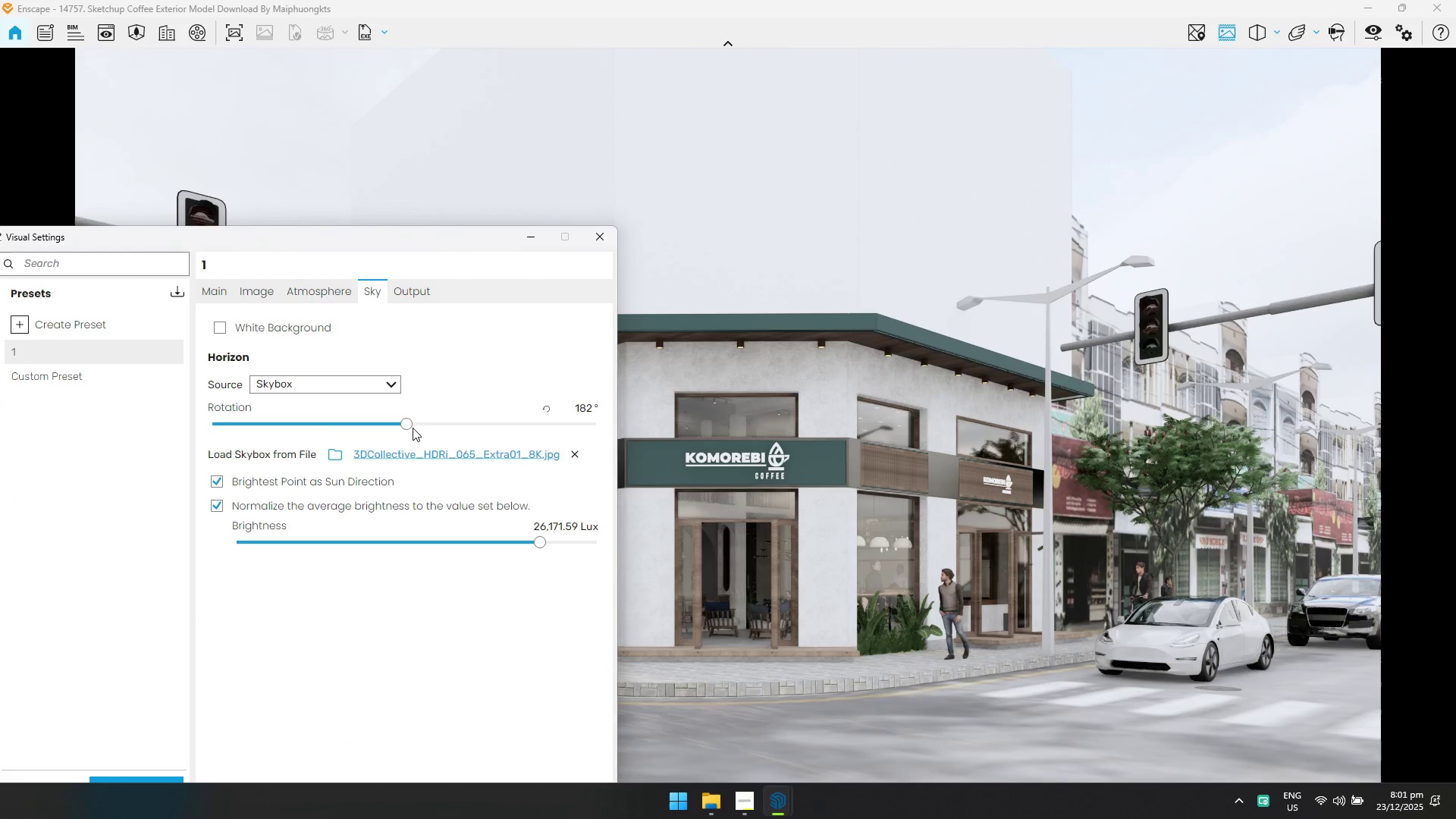 
left_click_drag(start_coordinate=[403, 422], to_coordinate=[551, 410])
 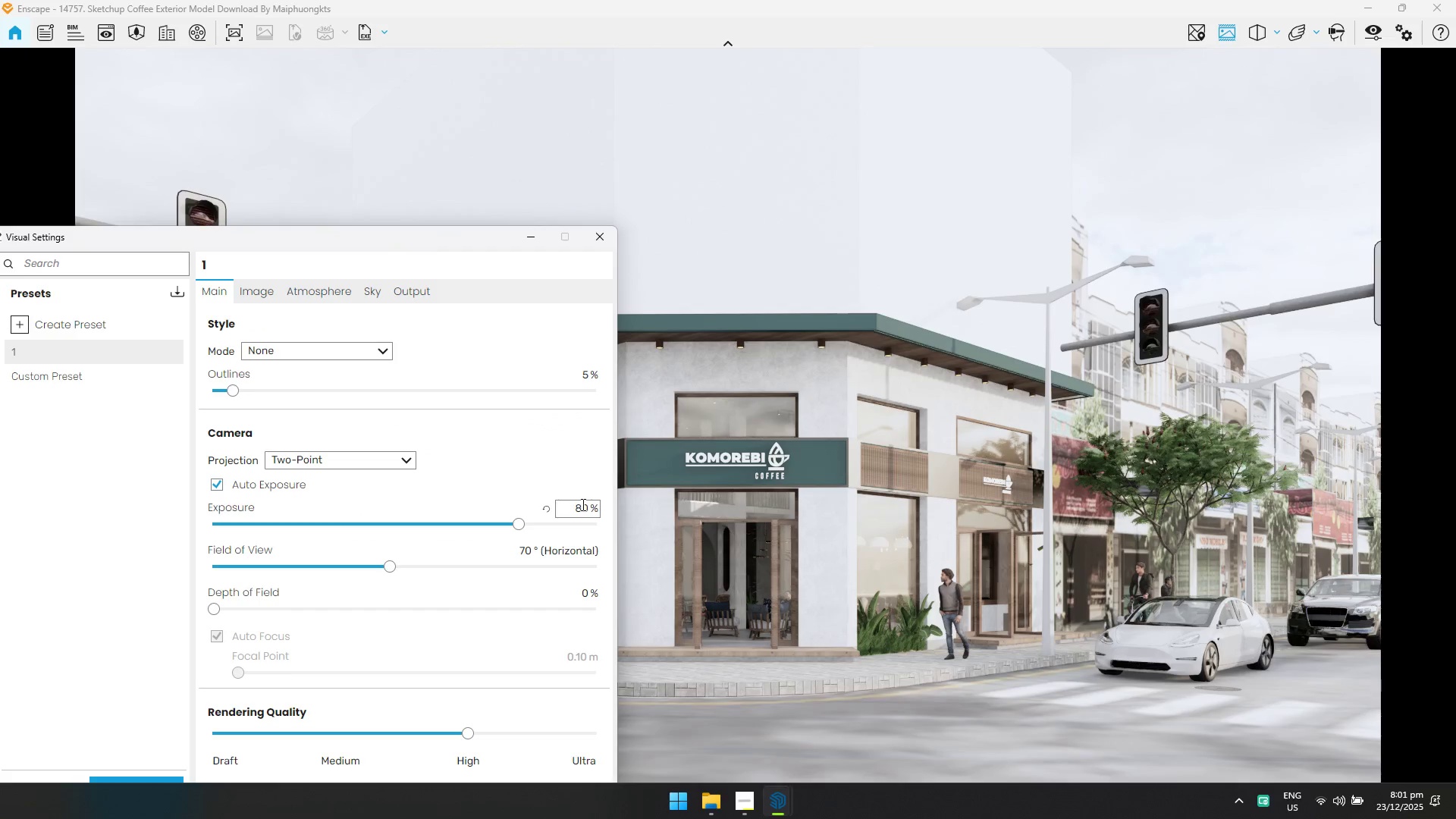 
key(Control+ControlLeft)
 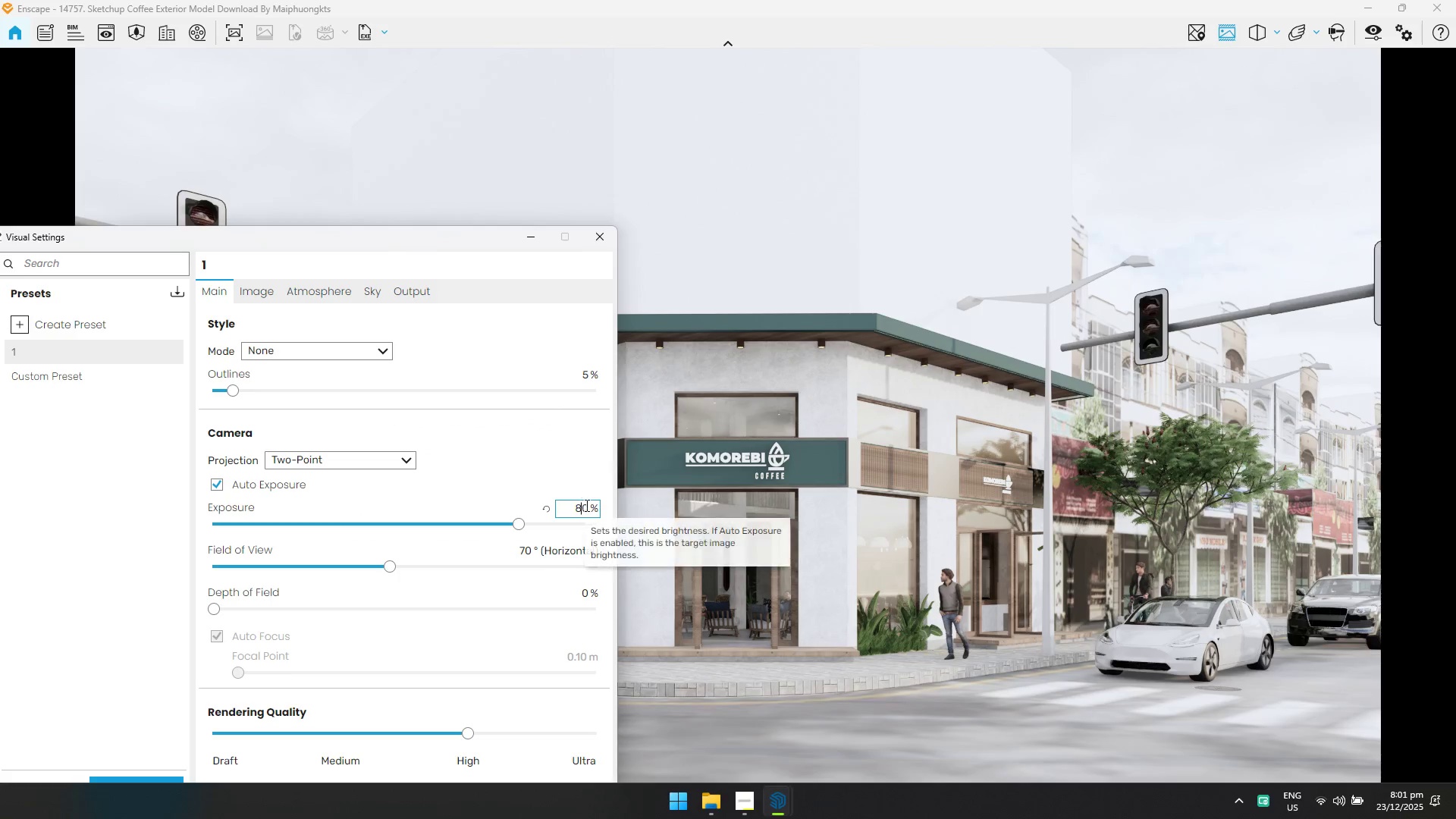 
key(Control+A)
 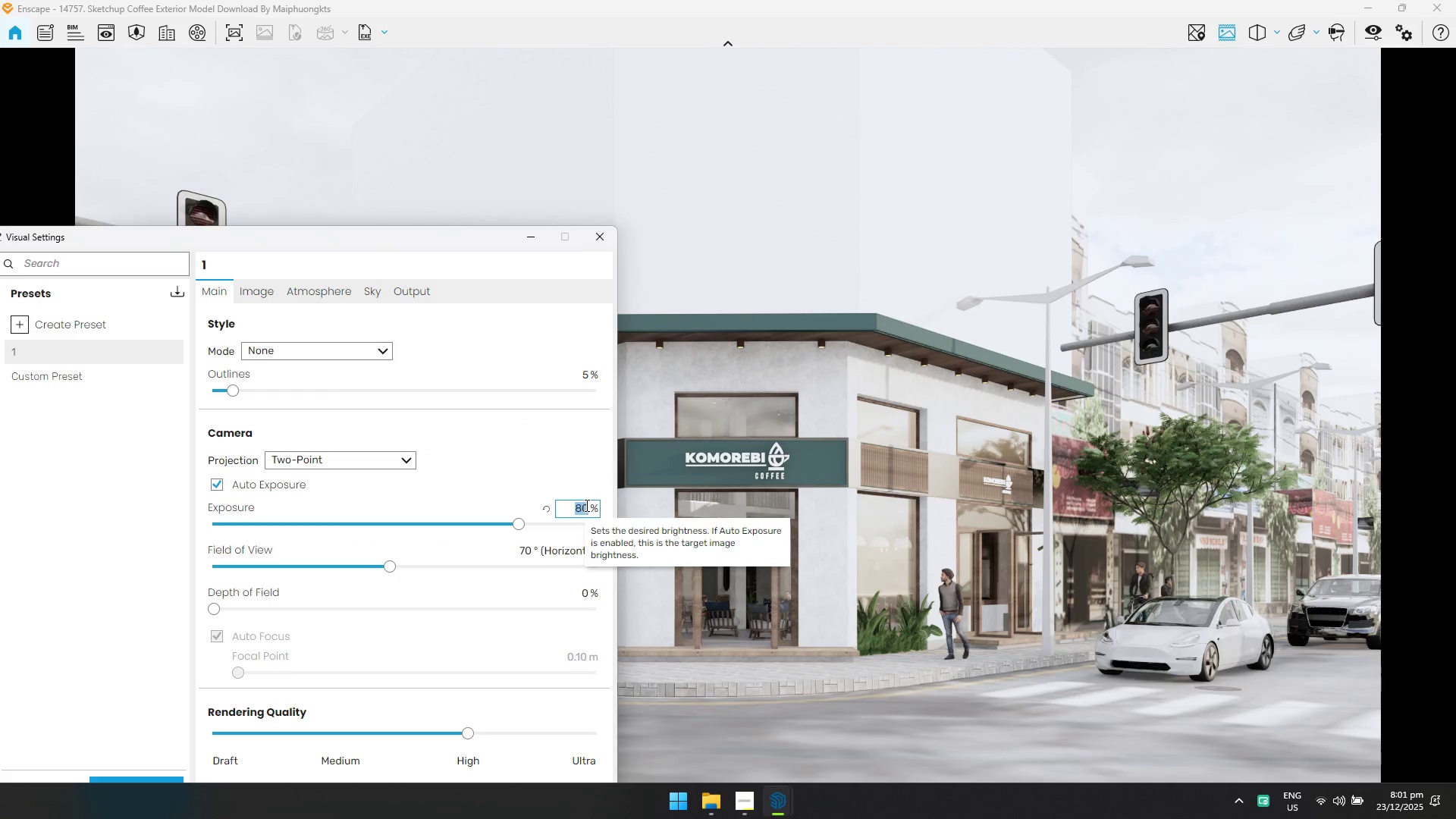 
type(60-)
key(Backspace)
 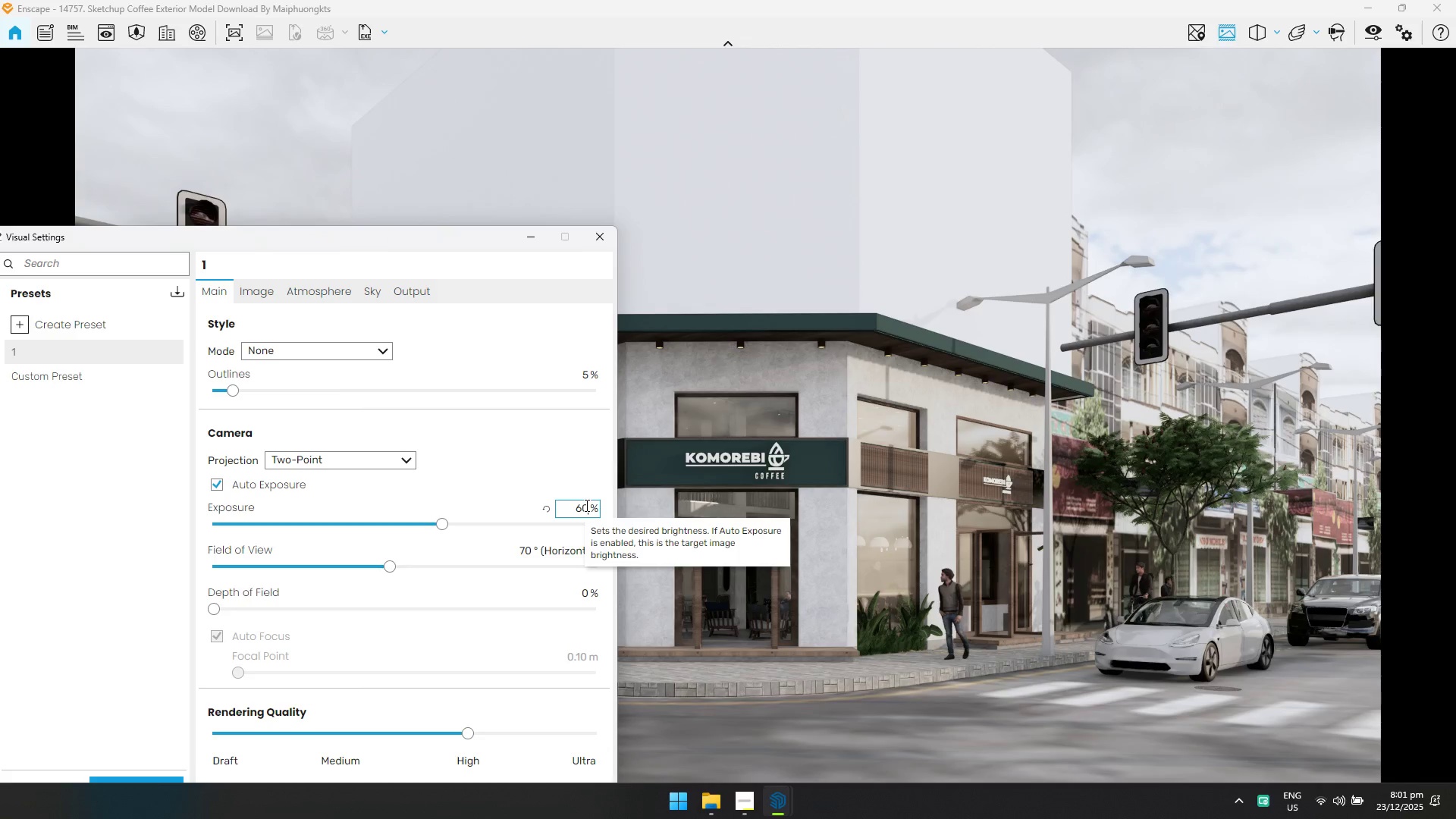 
key(Enter)
 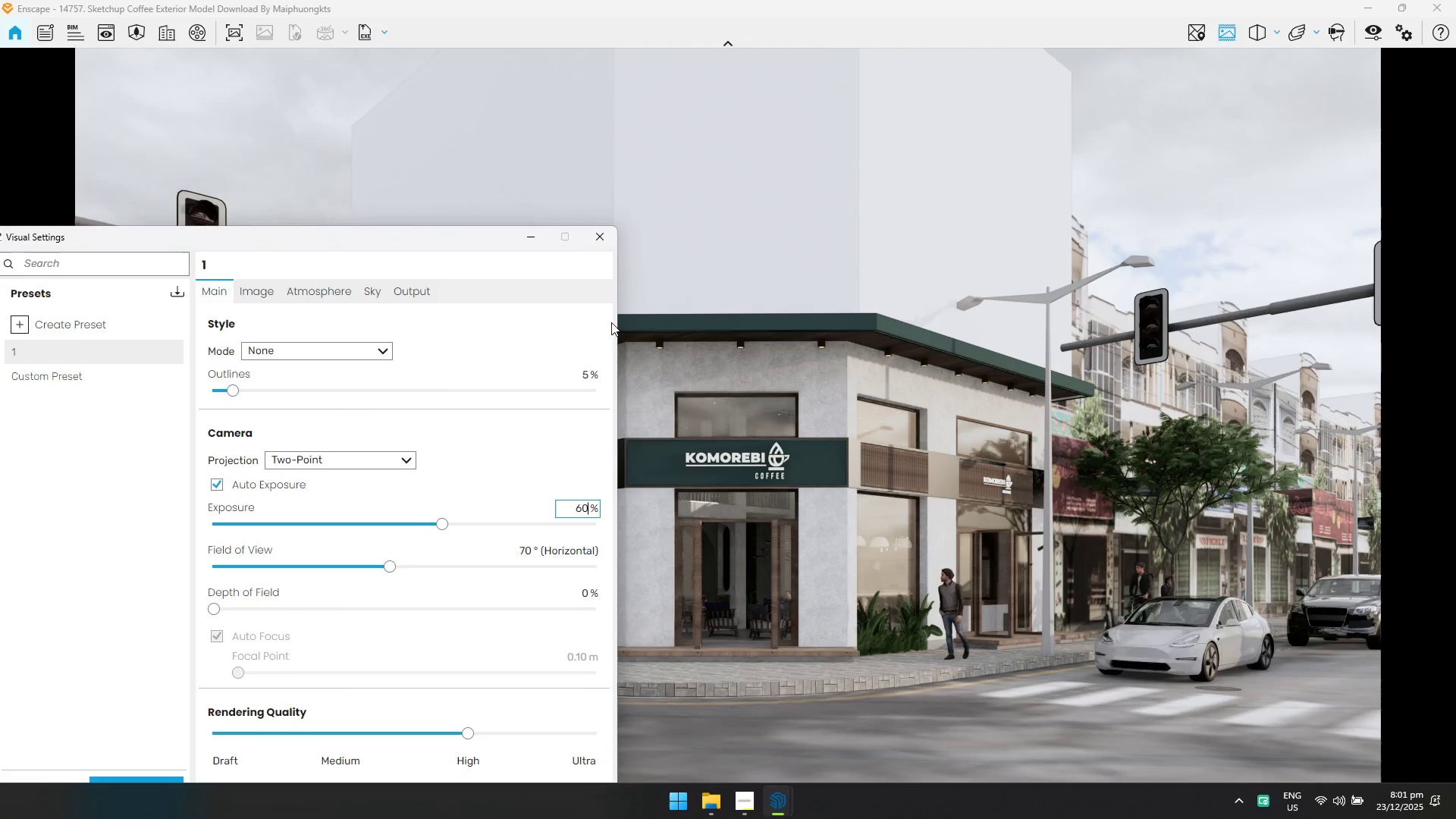 
left_click([597, 229])
 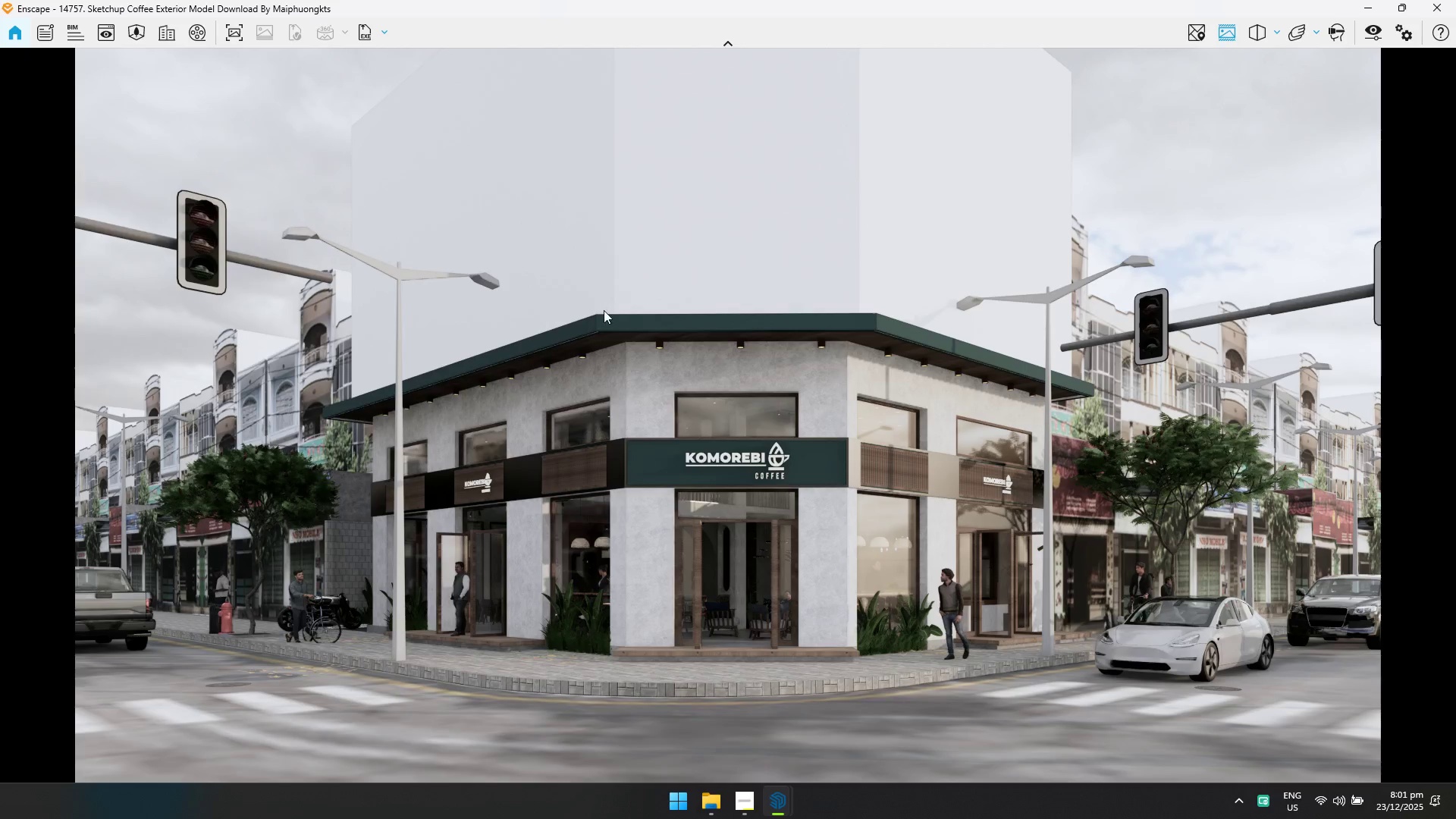 
left_click_drag(start_coordinate=[662, 359], to_coordinate=[742, 447])
 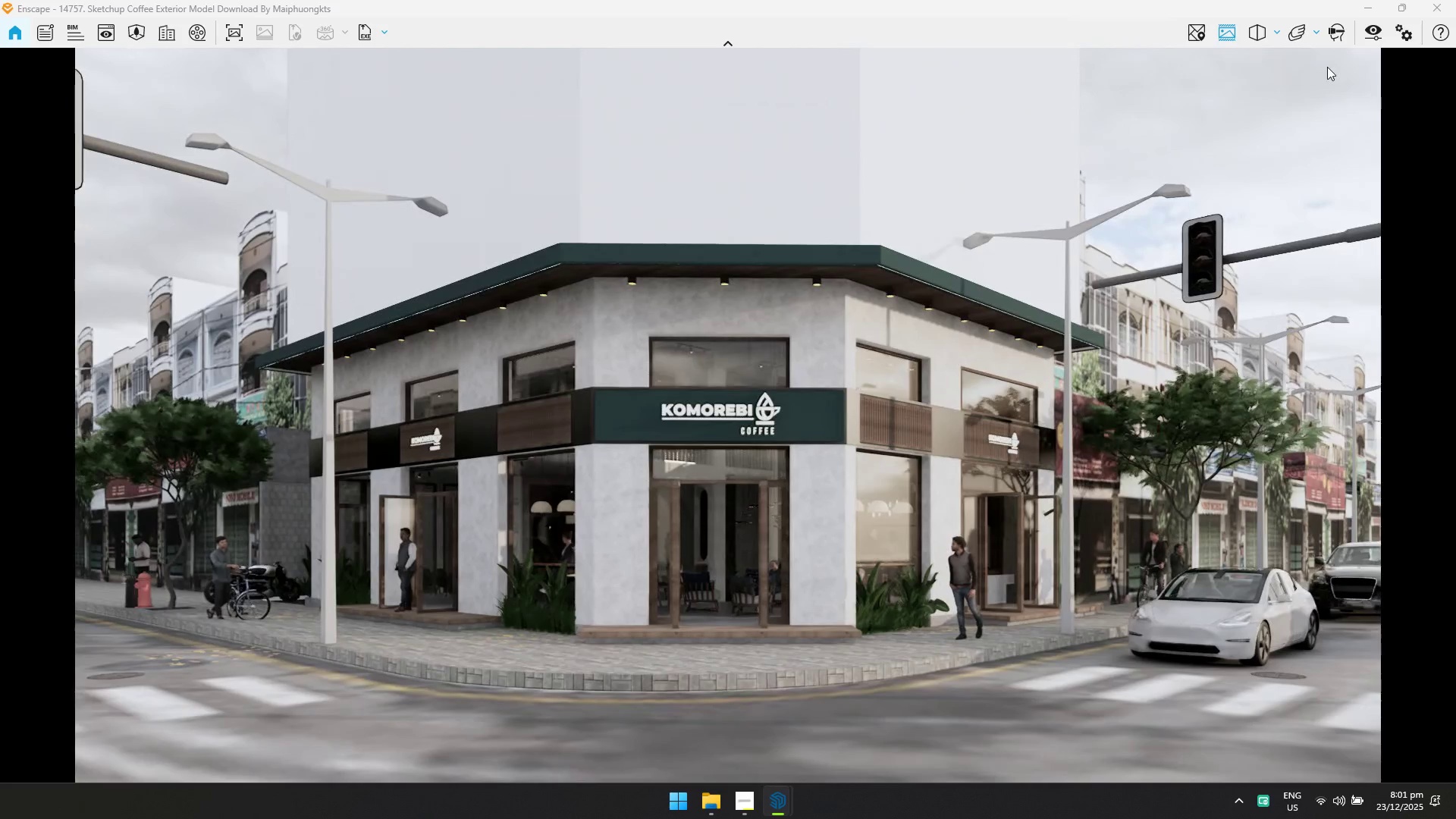 
type(DAQ)
 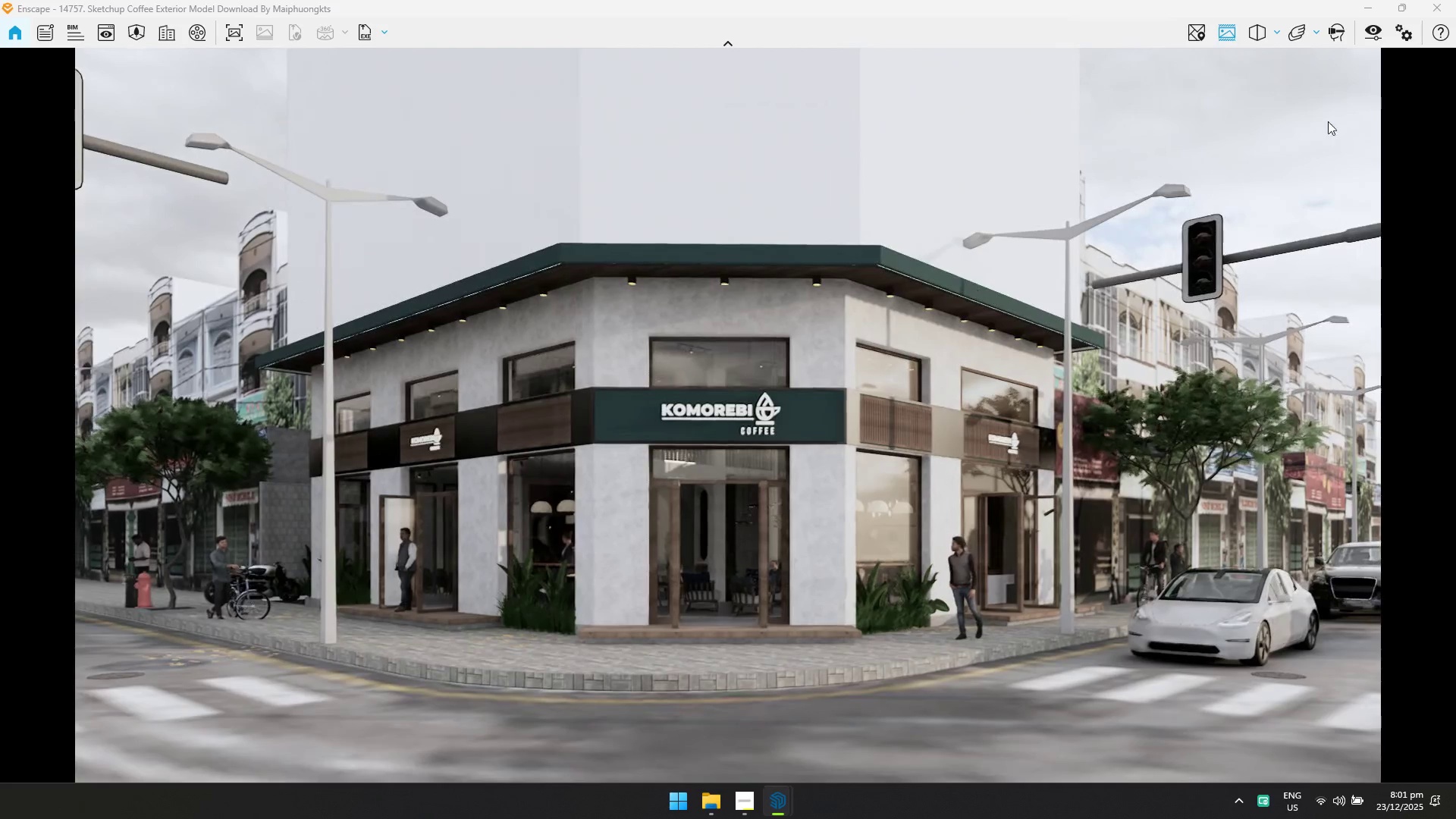 
hold_key(key=W, duration=1.06)
 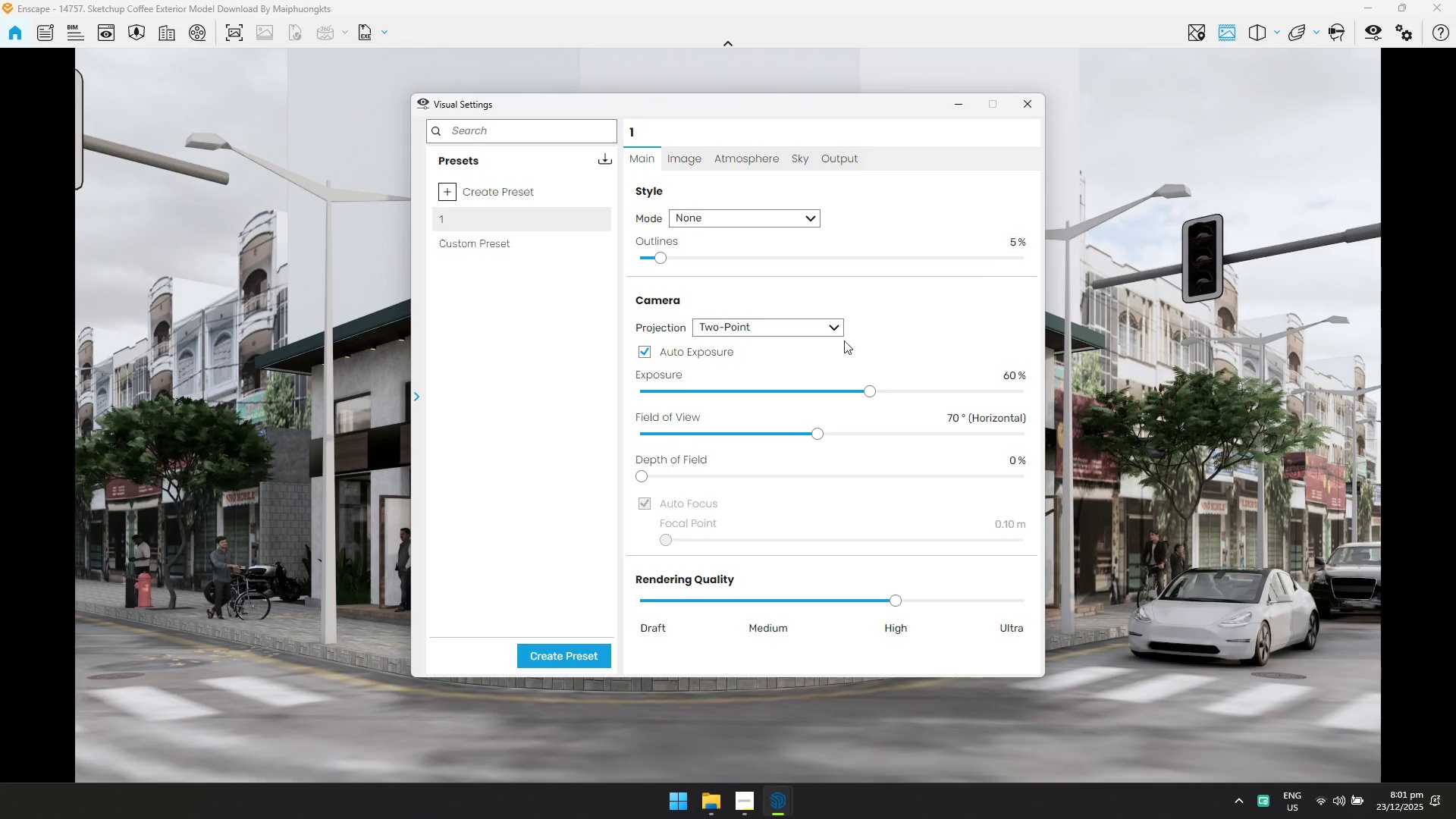 
double_click([802, 163])
 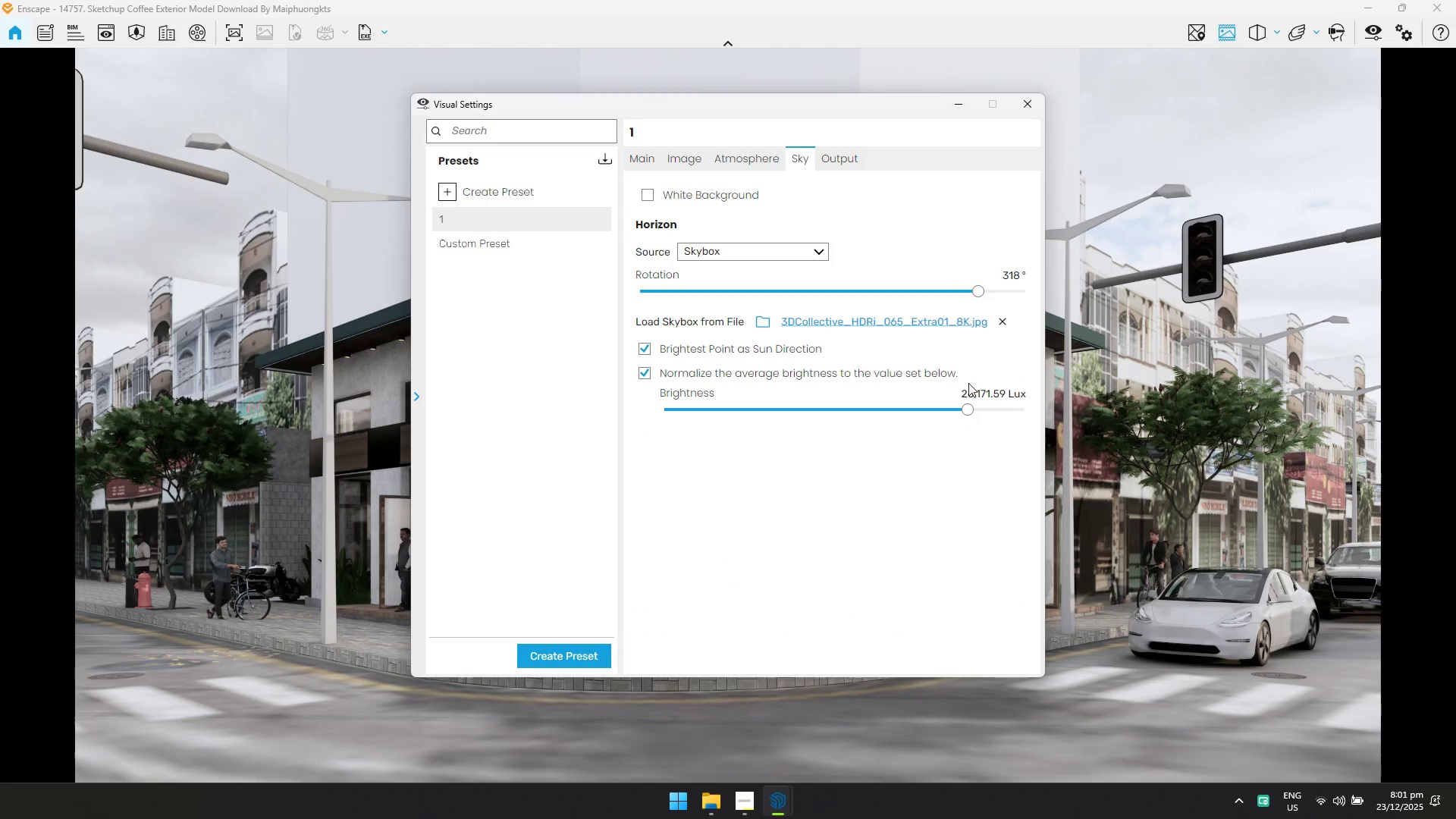 
left_click([981, 394])
 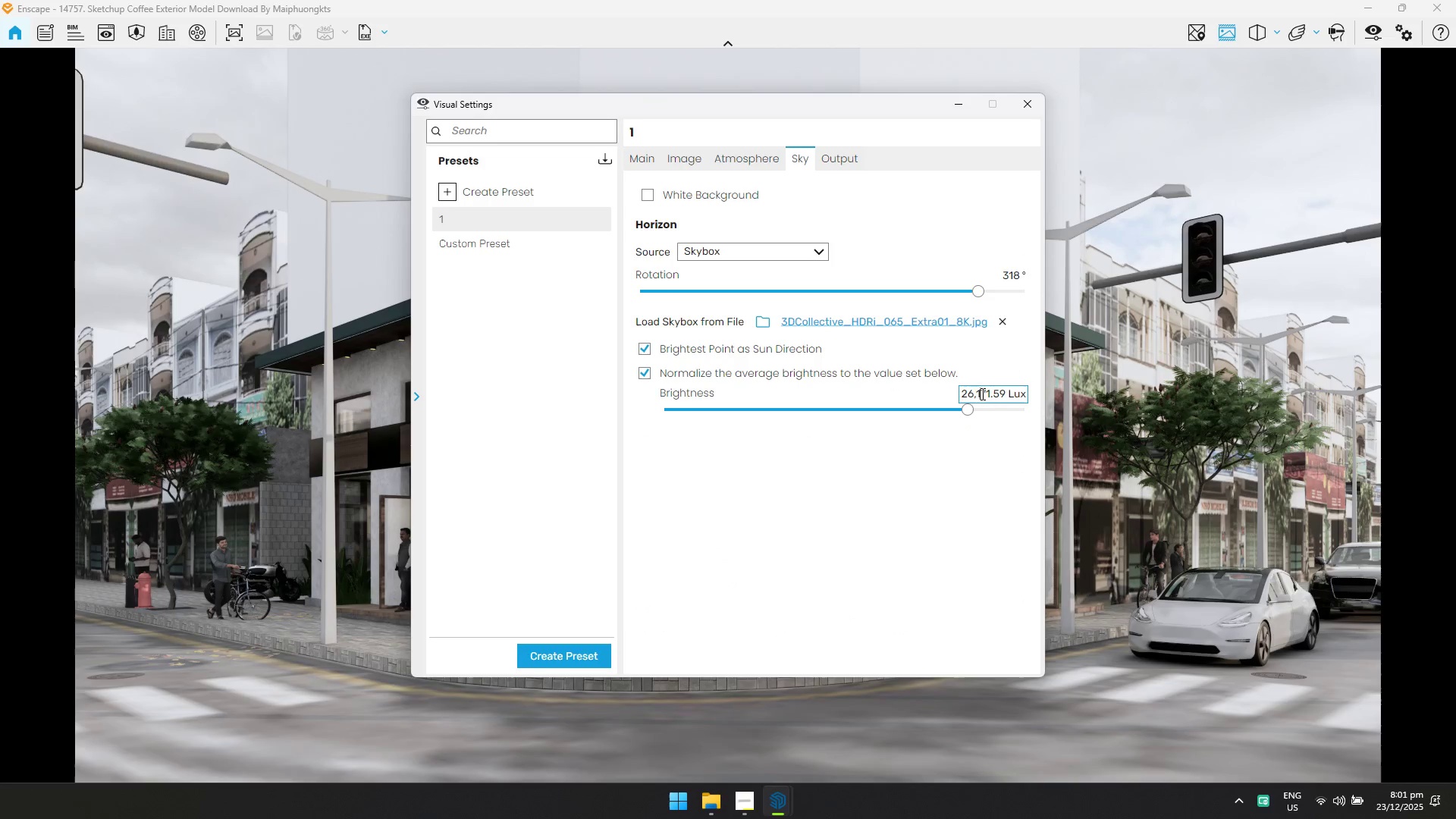 
key(Control+ControlLeft)
 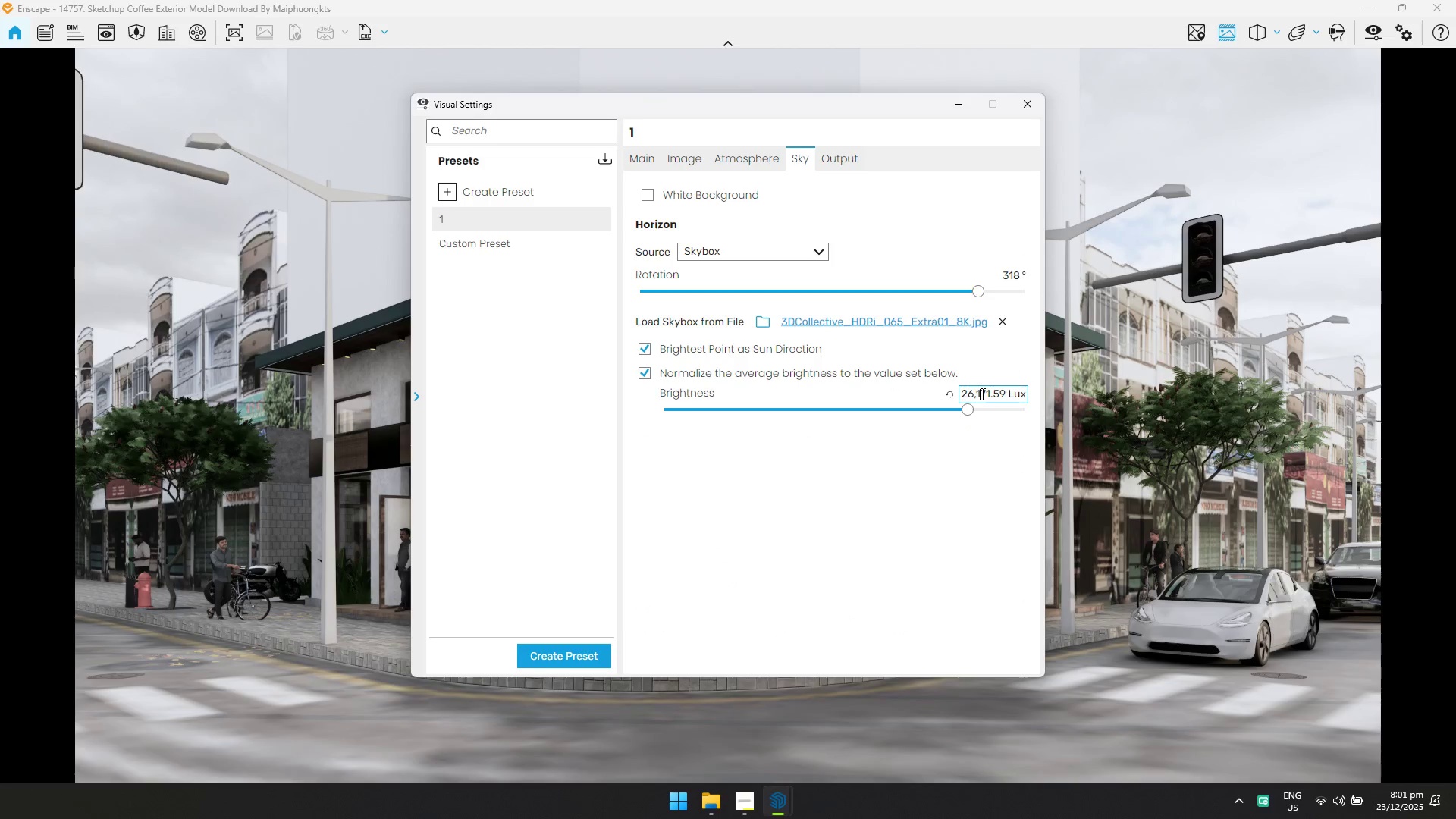 
key(Control+A)
 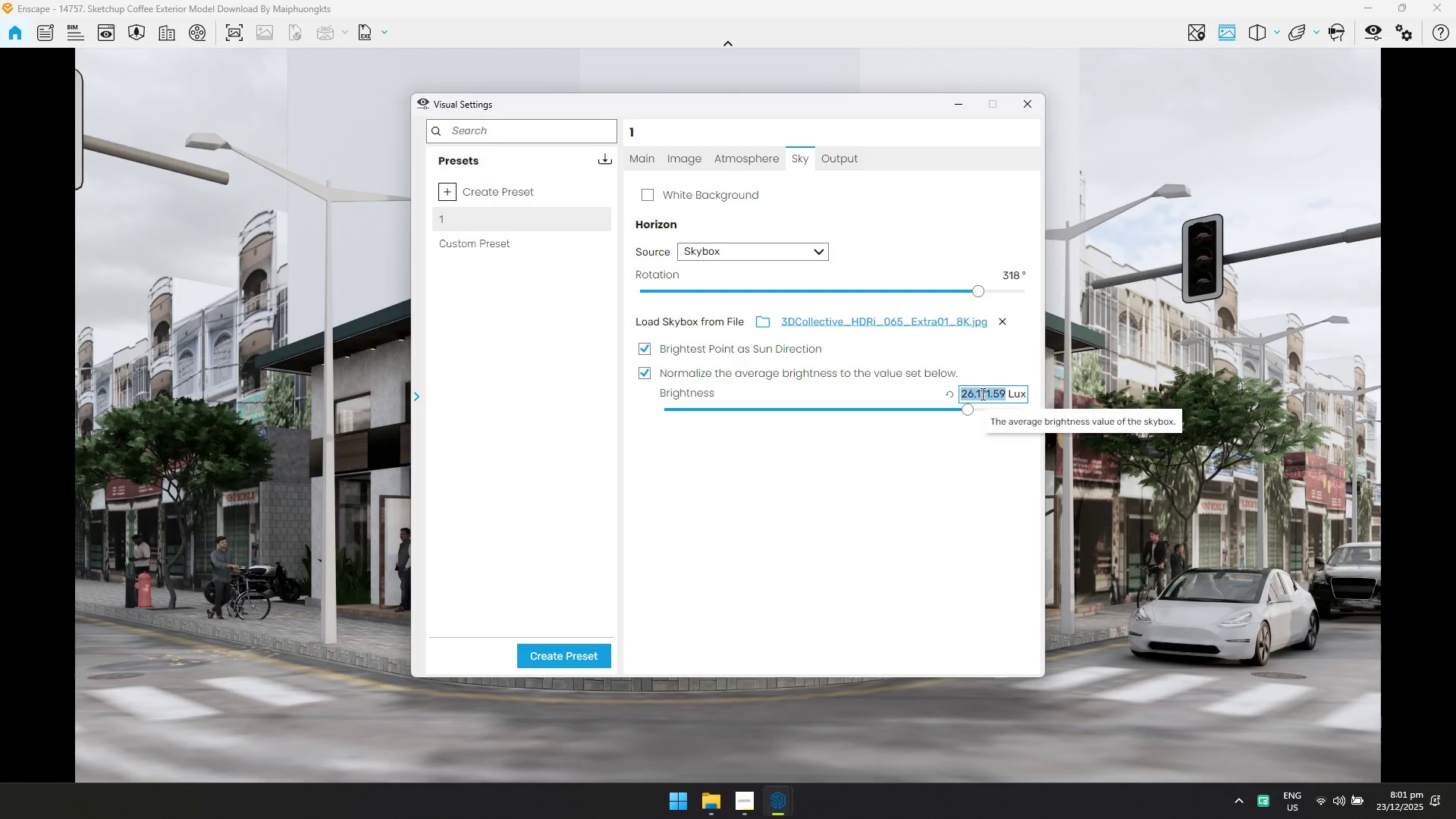 
type(20000)
 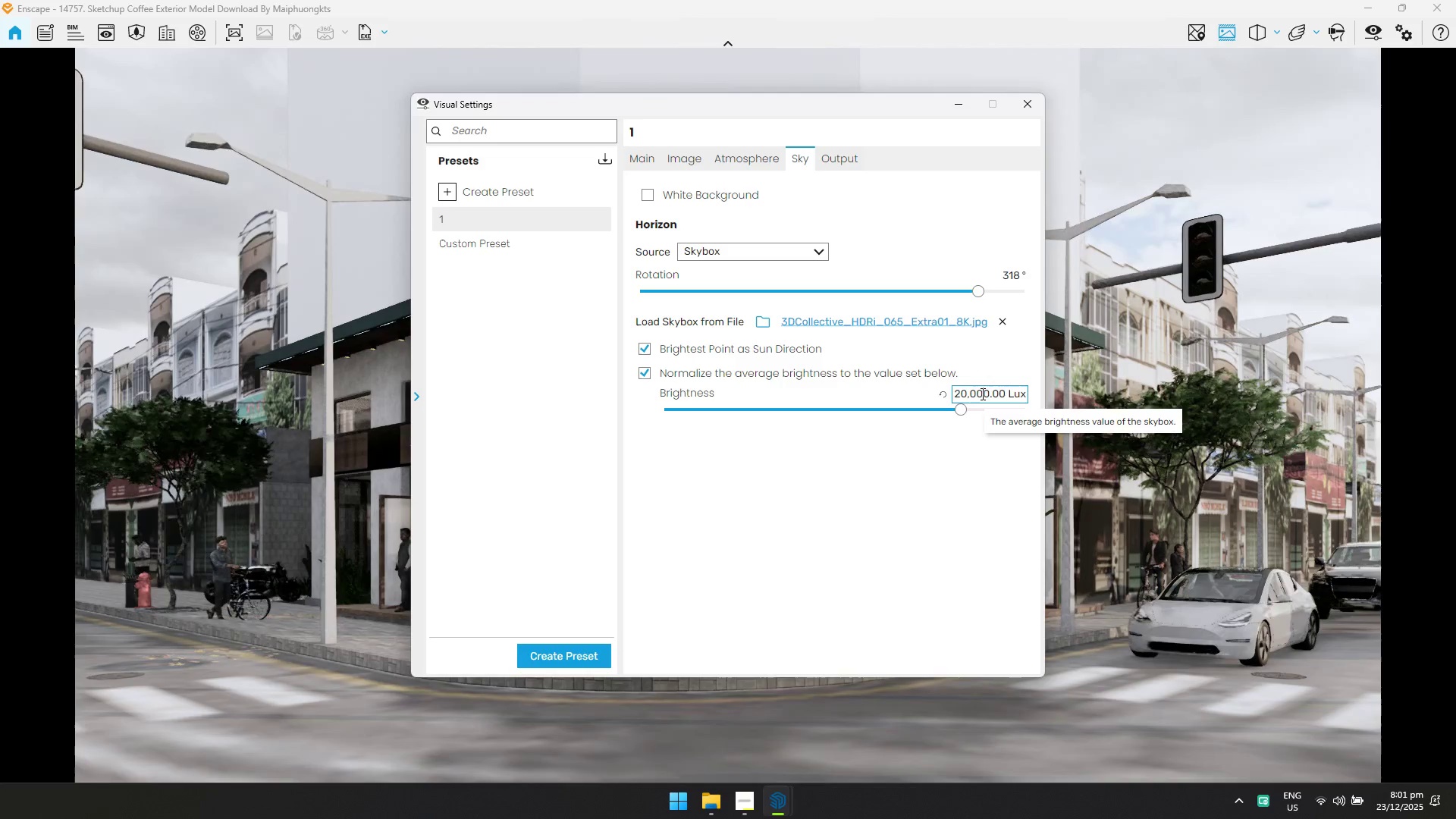 
key(Enter)
 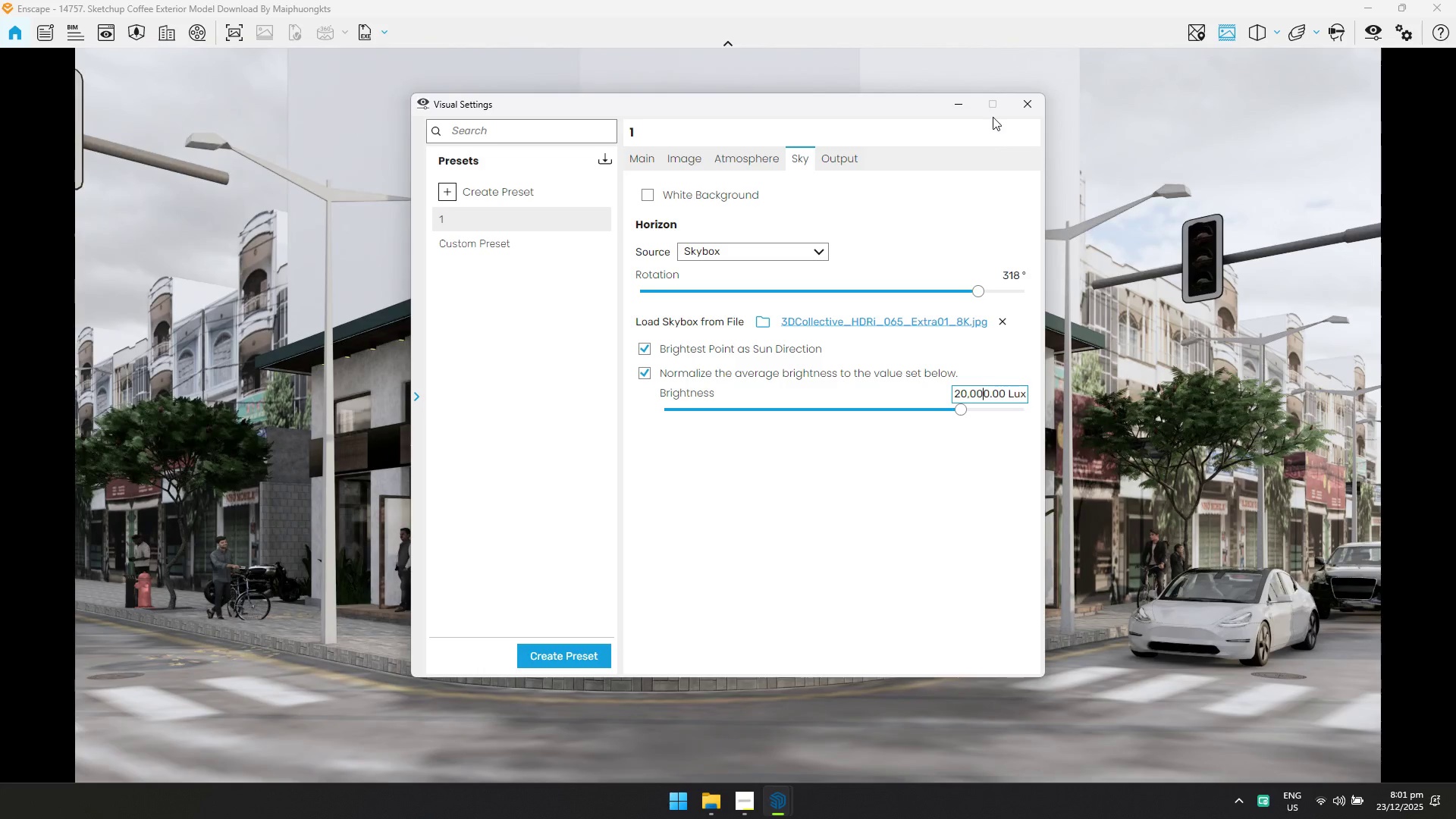 
left_click([1022, 102])
 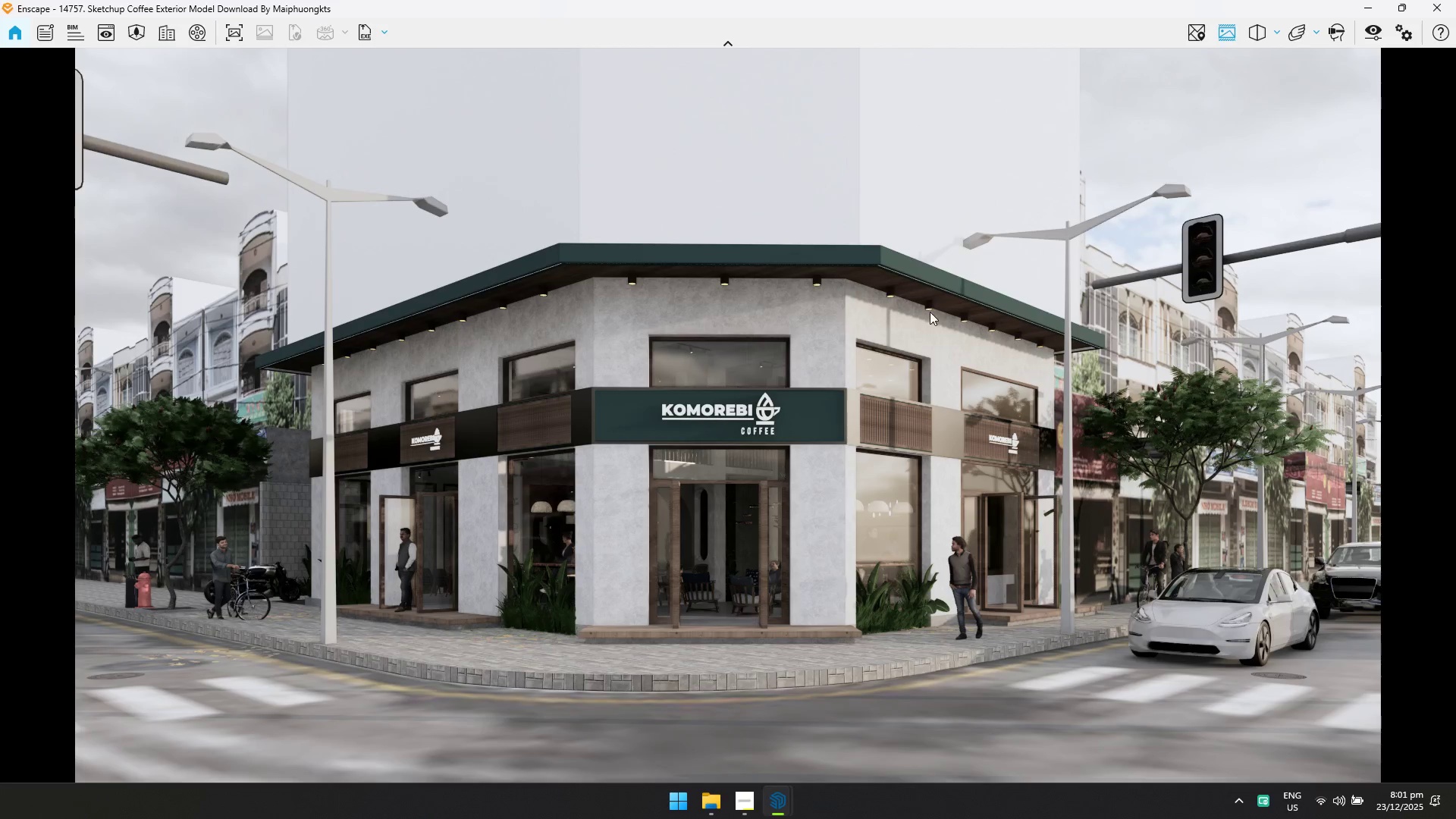 
left_click_drag(start_coordinate=[919, 325], to_coordinate=[915, 300])
 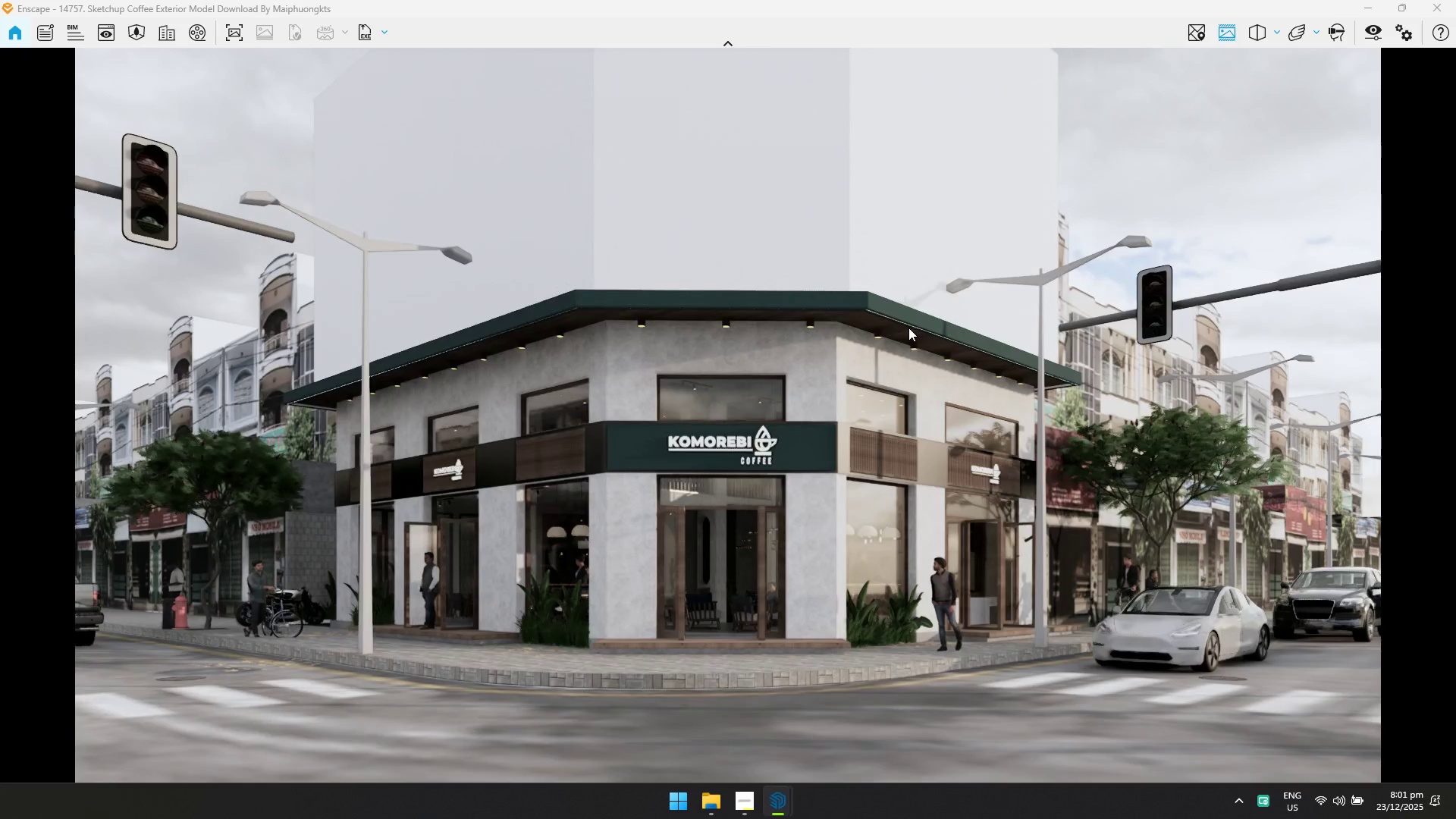 
hold_key(key=S, duration=1.0)
 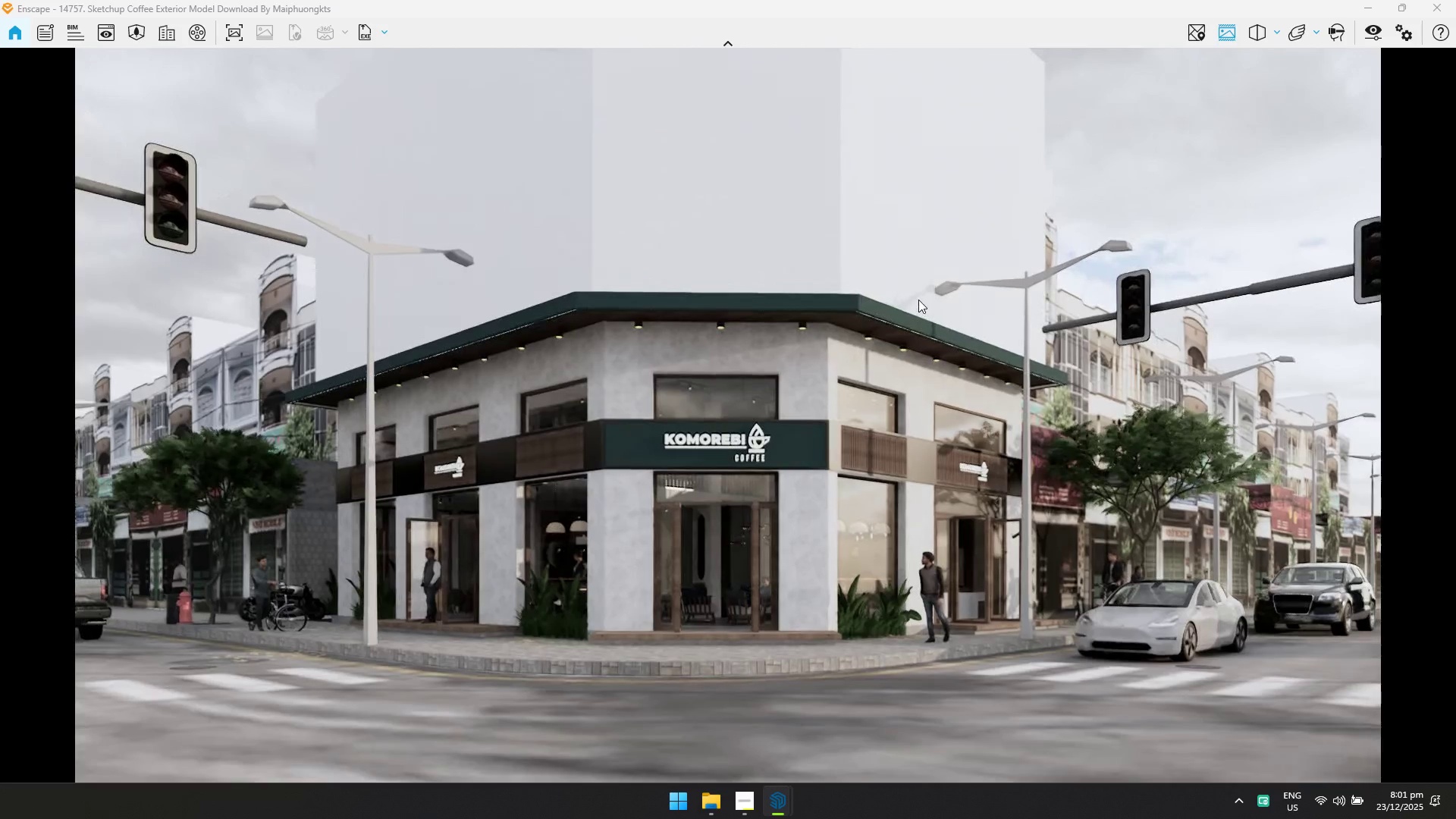 
key(W)
 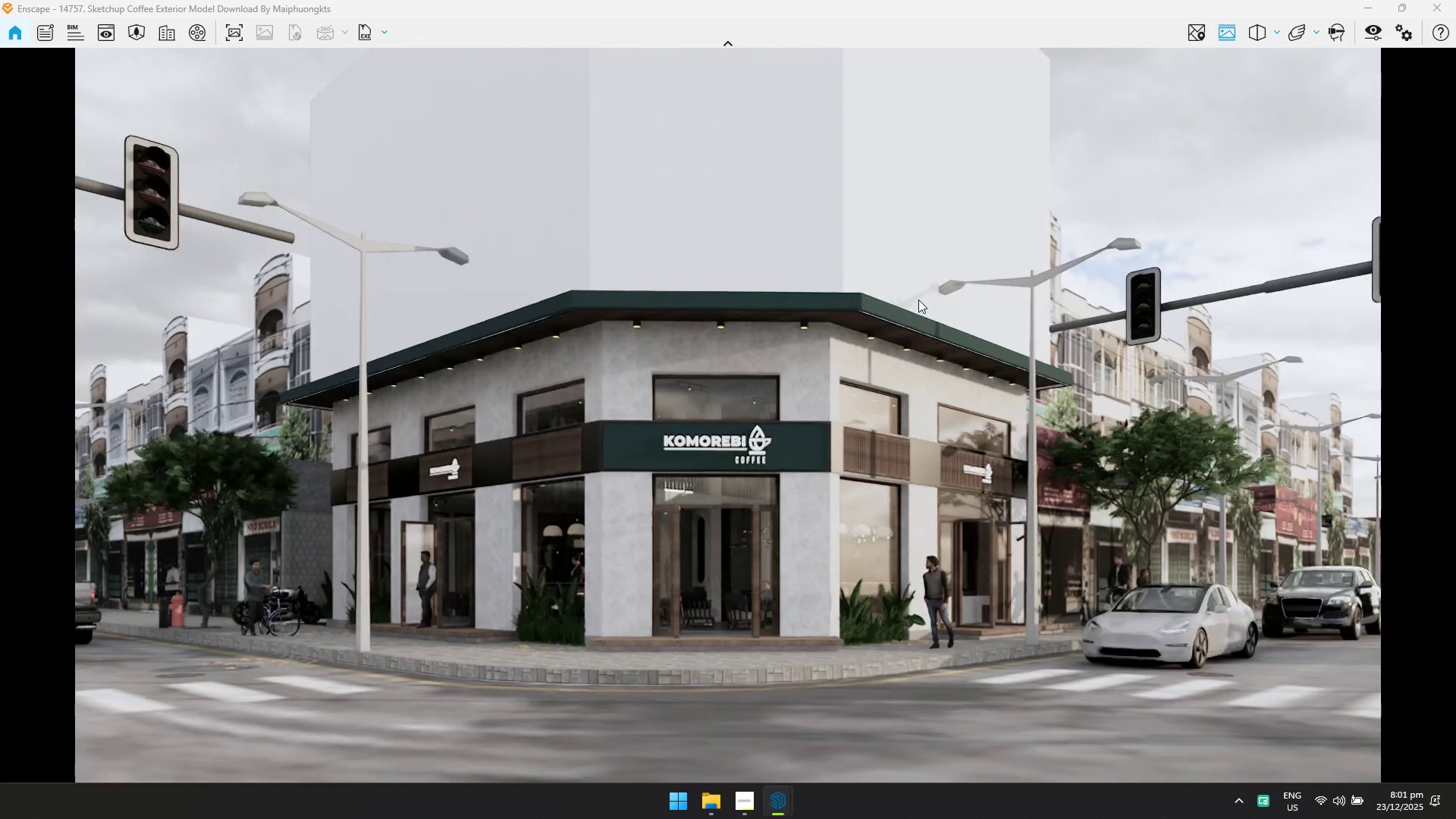 
hold_key(key=S, duration=0.39)
 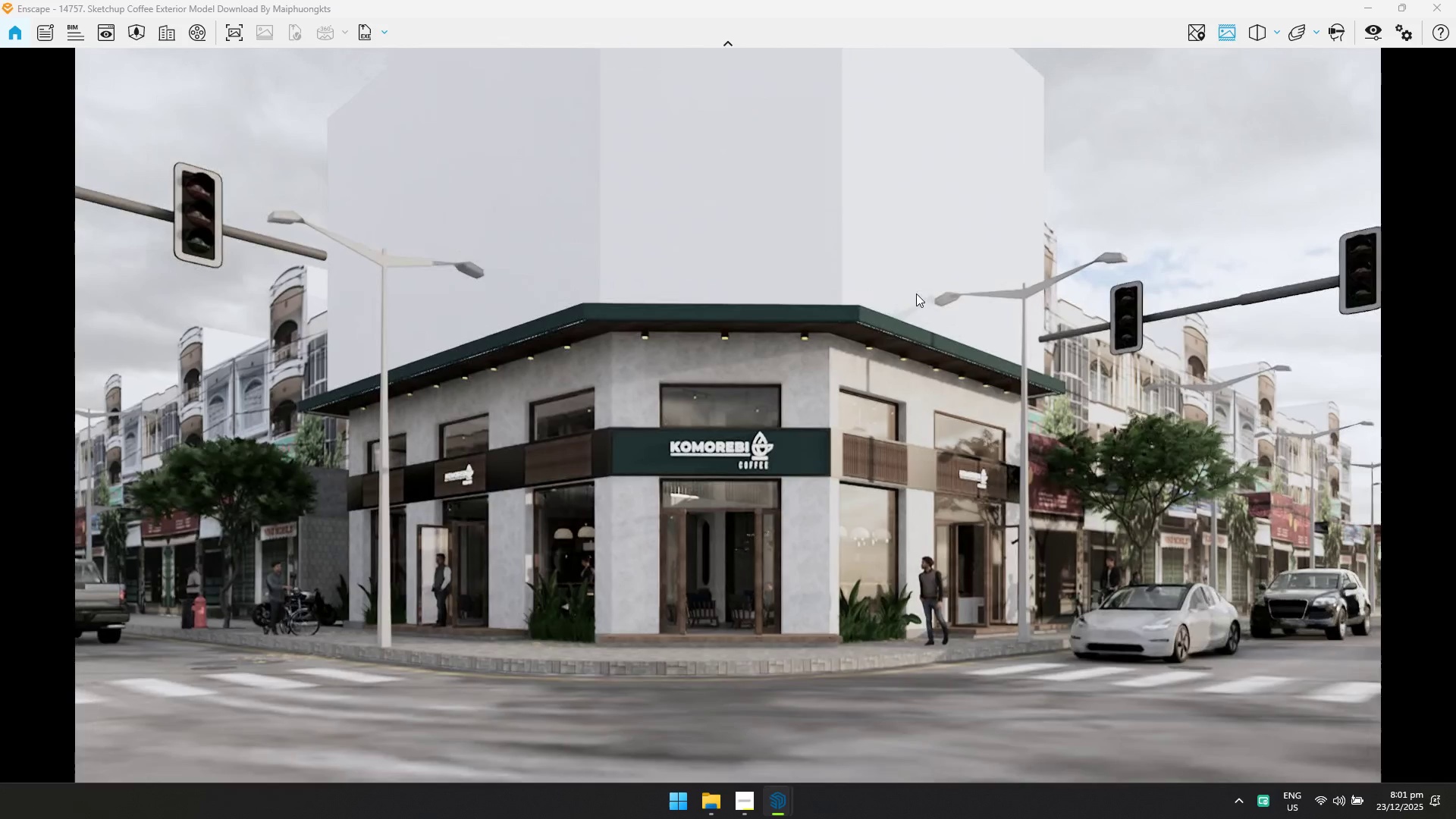 
hold_key(key=W, duration=1.34)
 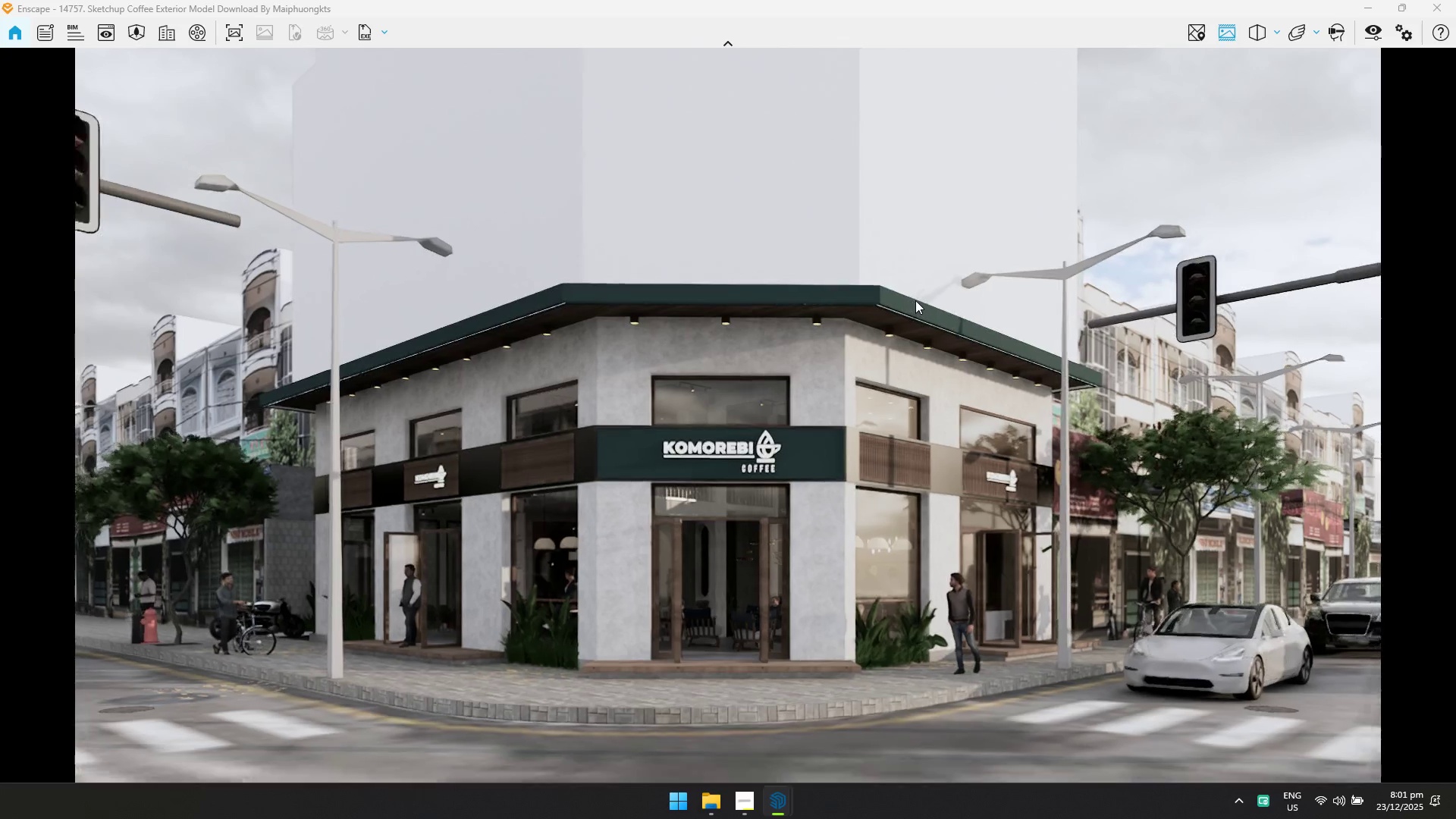 
hold_key(key=W, duration=16.2)
 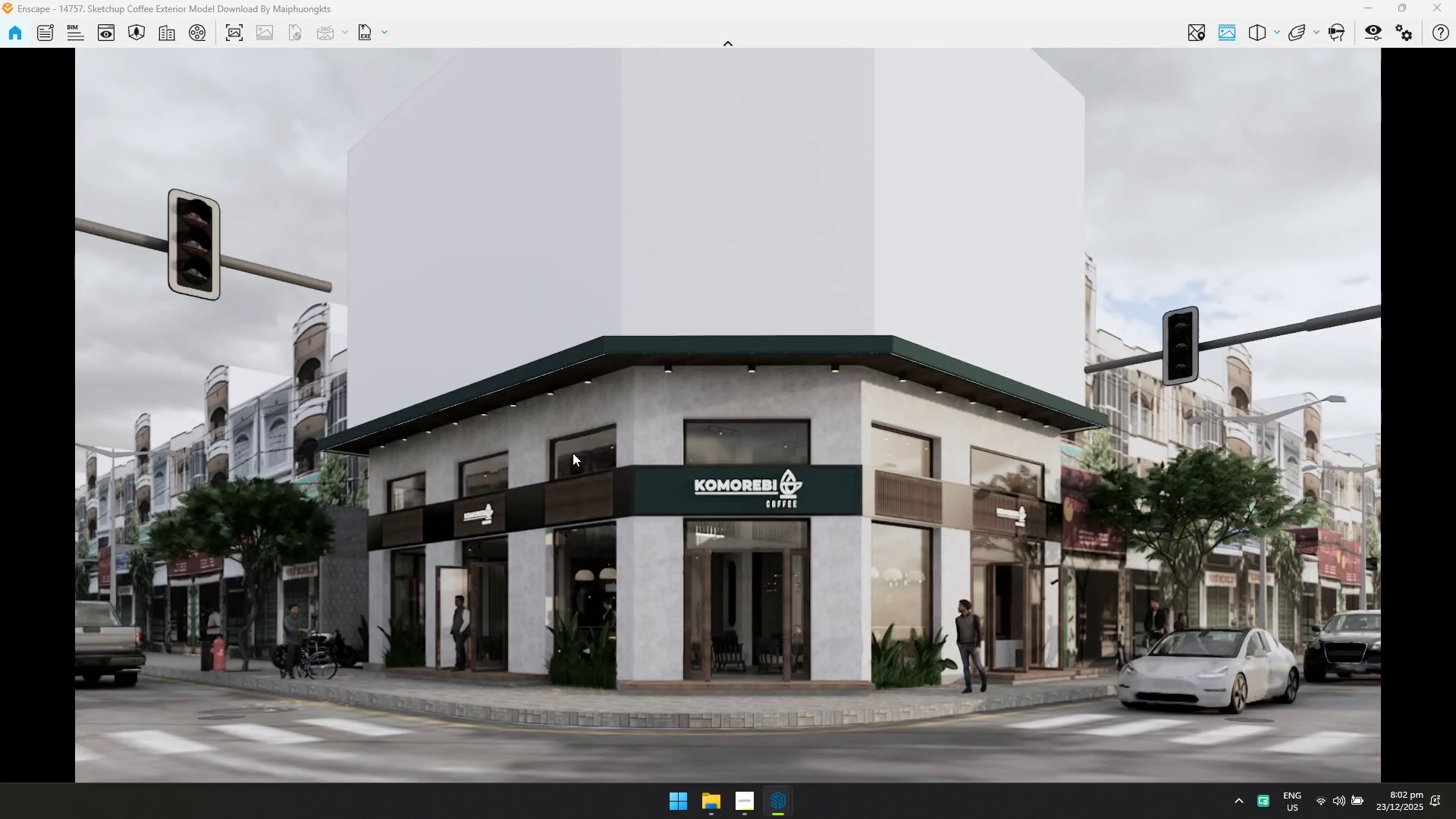 
hold_key(key=S, duration=0.86)
 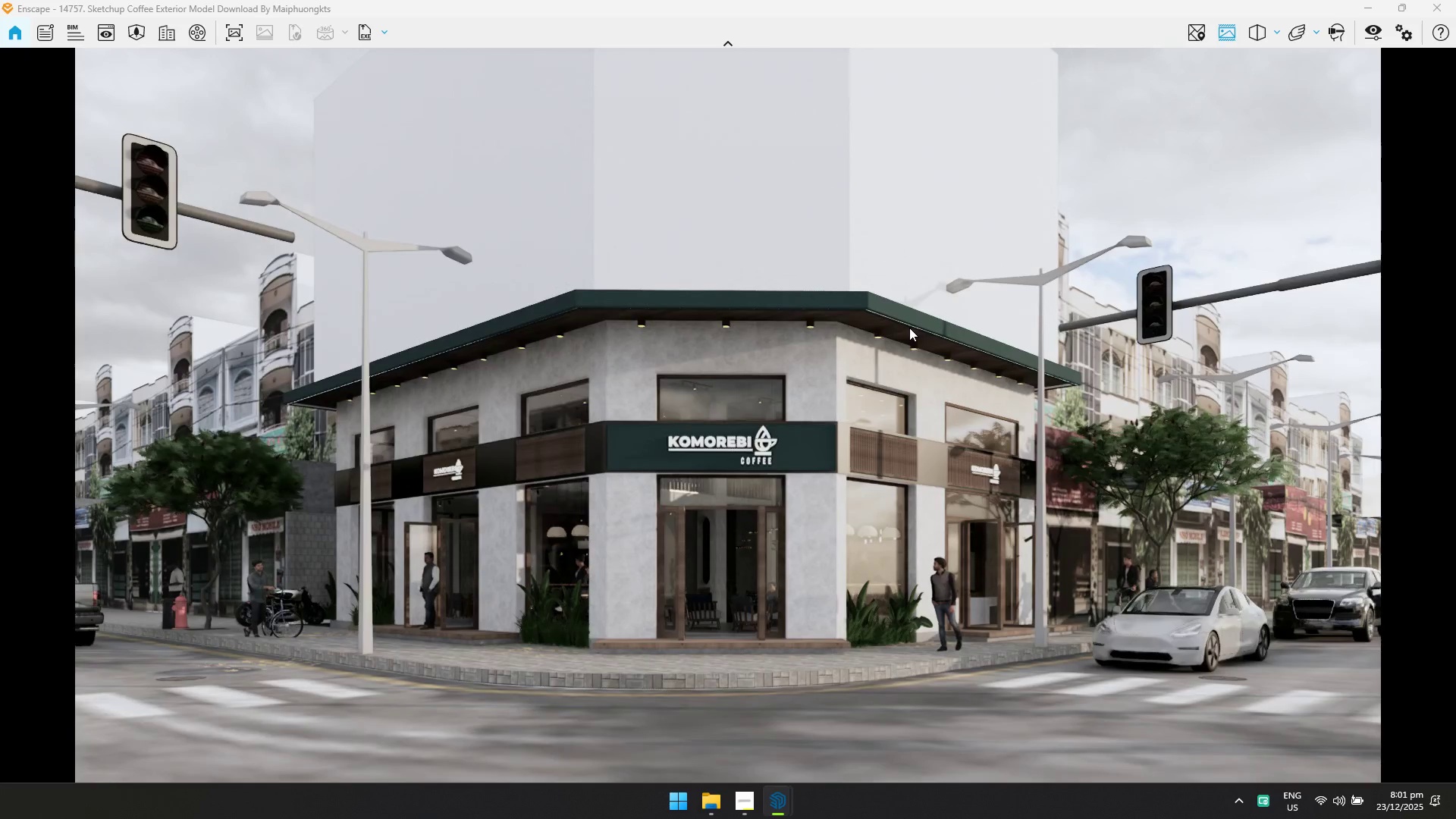 
key(Alt+AltLeft)
 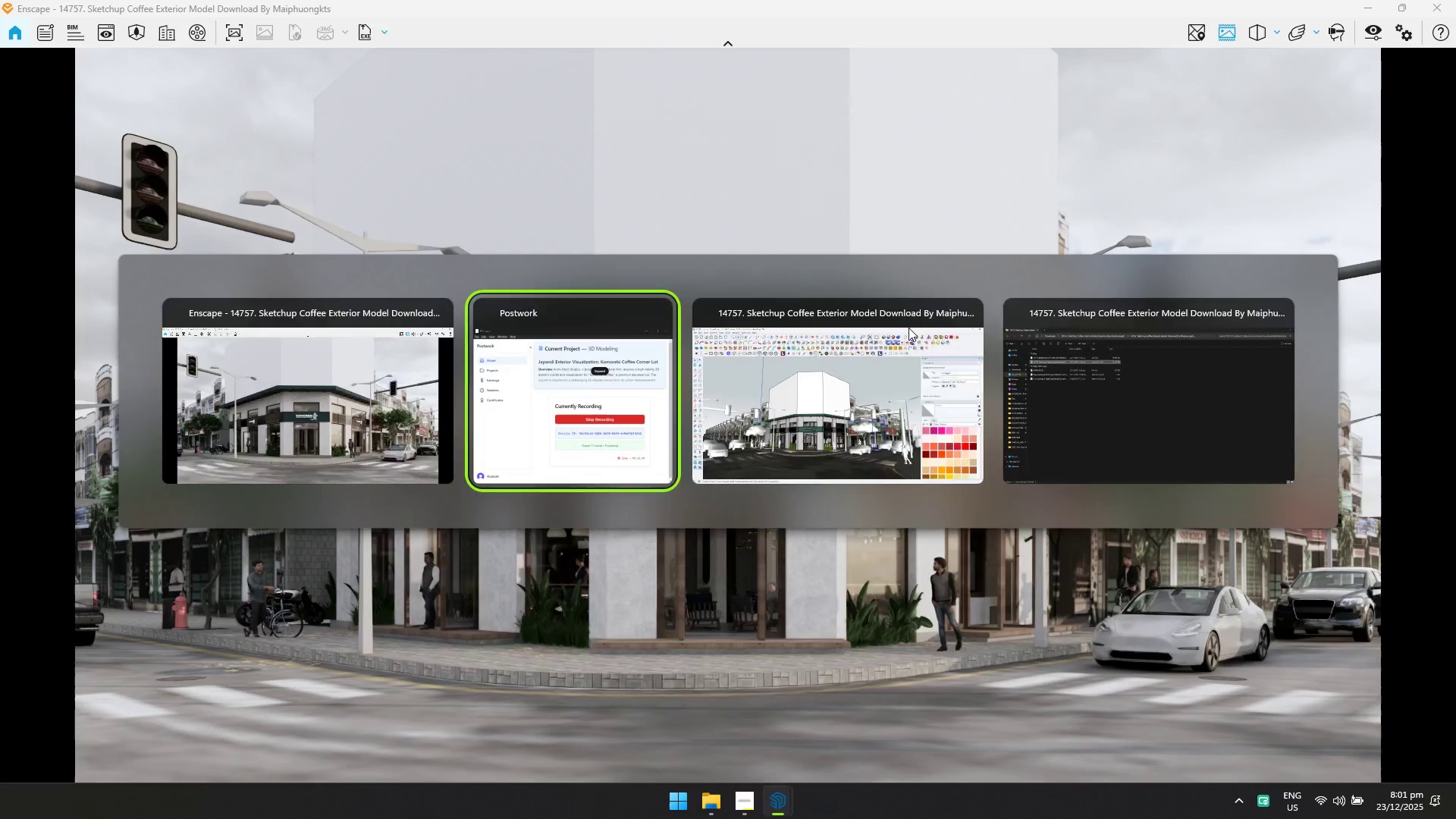 
key(Alt+Tab)